 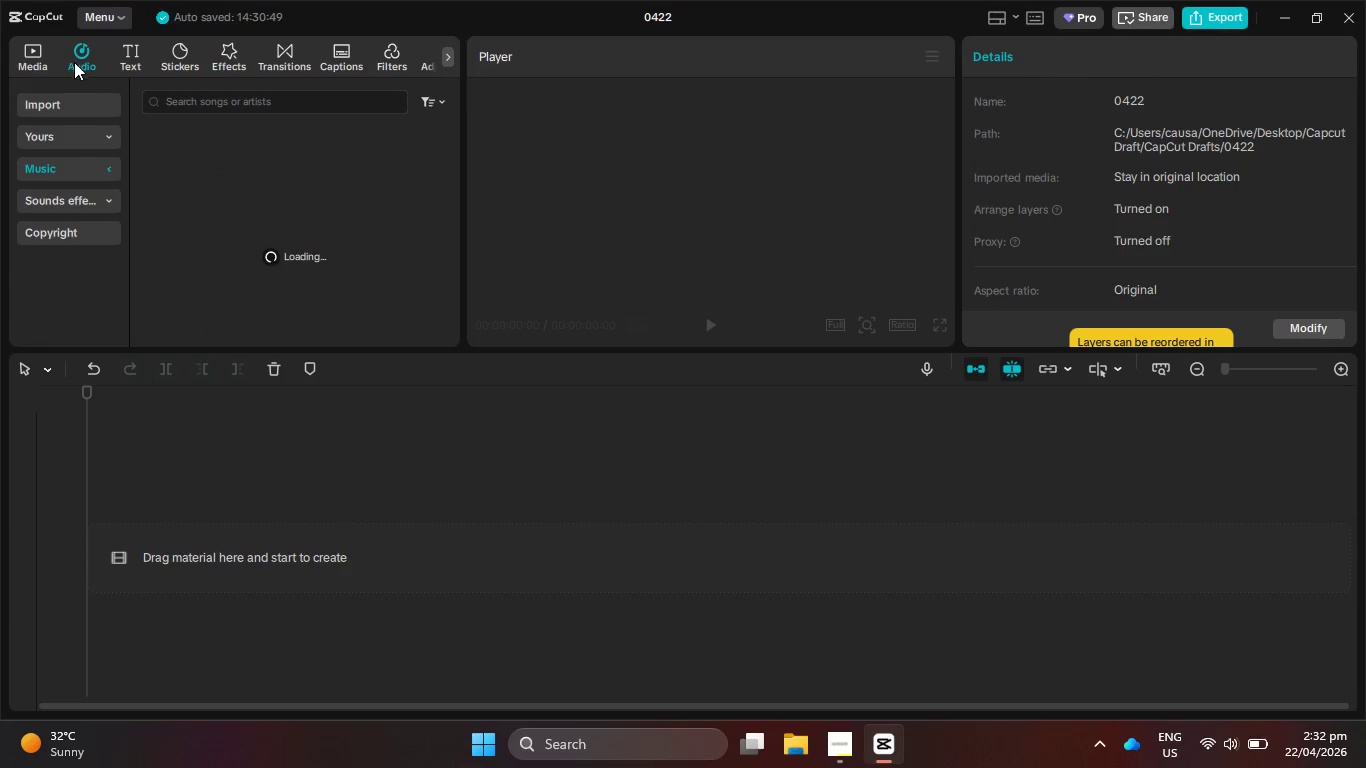 
left_click([231, 103])
 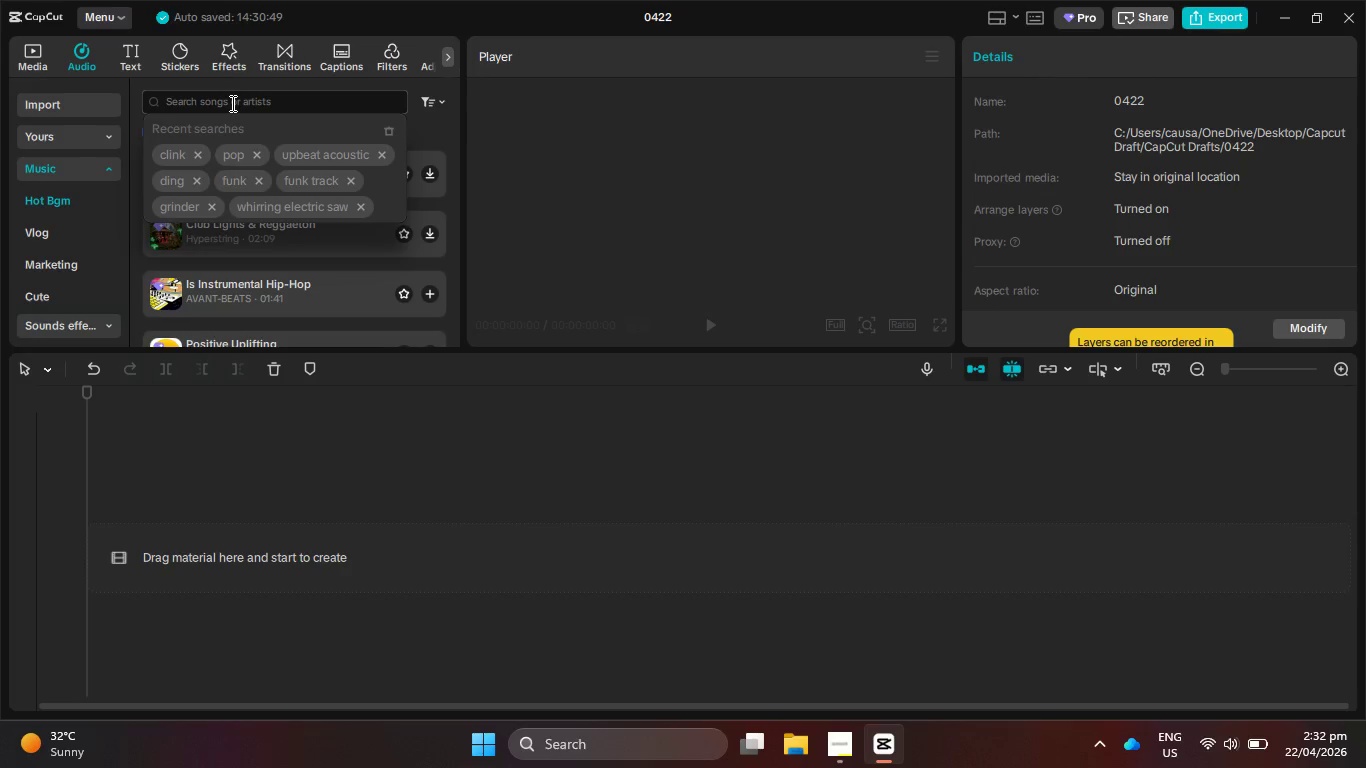 
key(Control+V)
 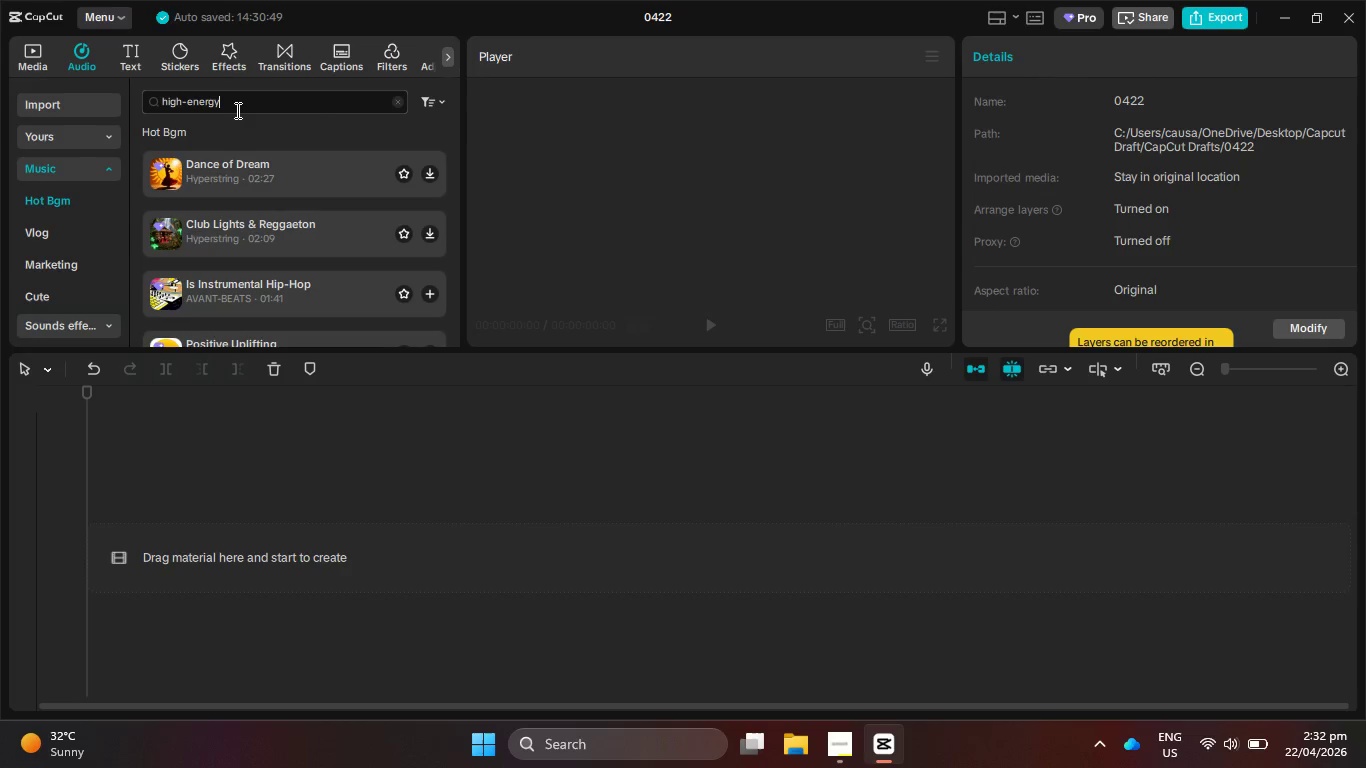 
key(Enter)
 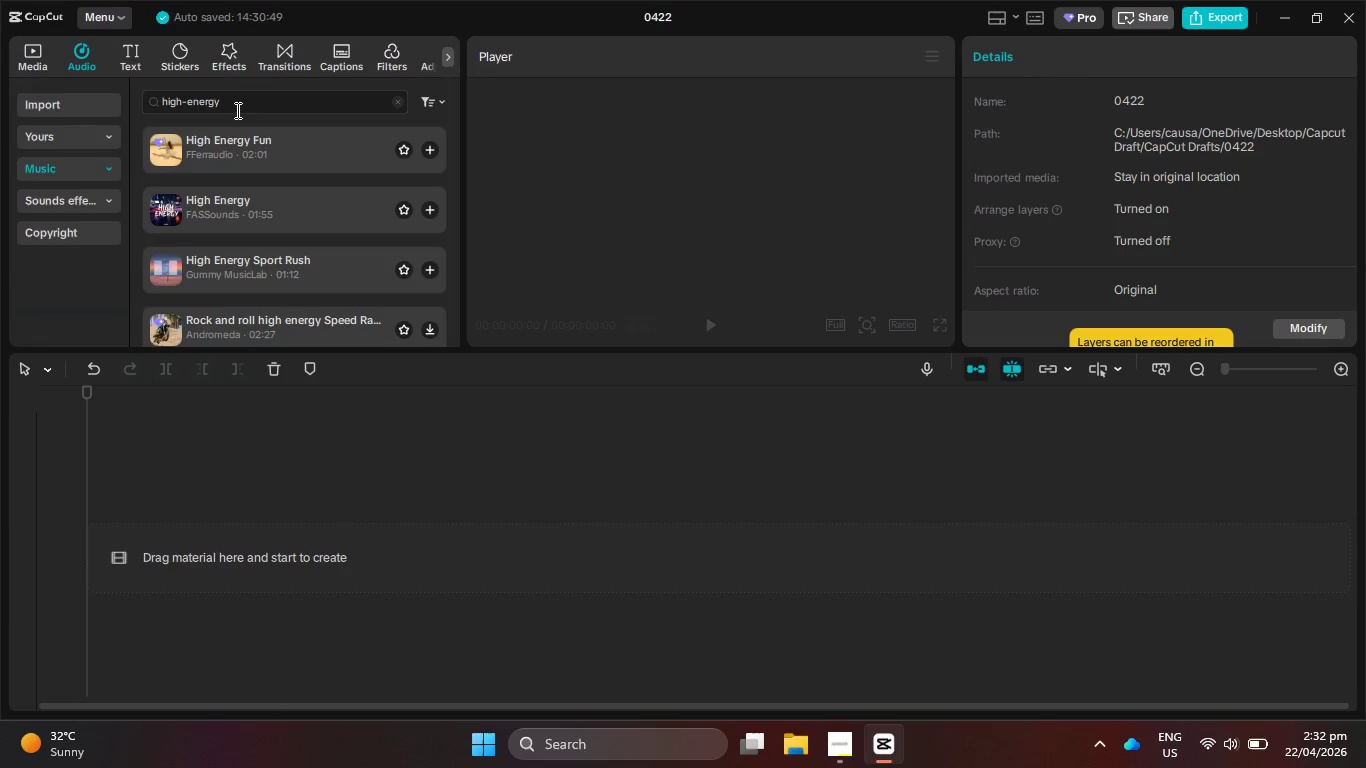 
wait(8.58)
 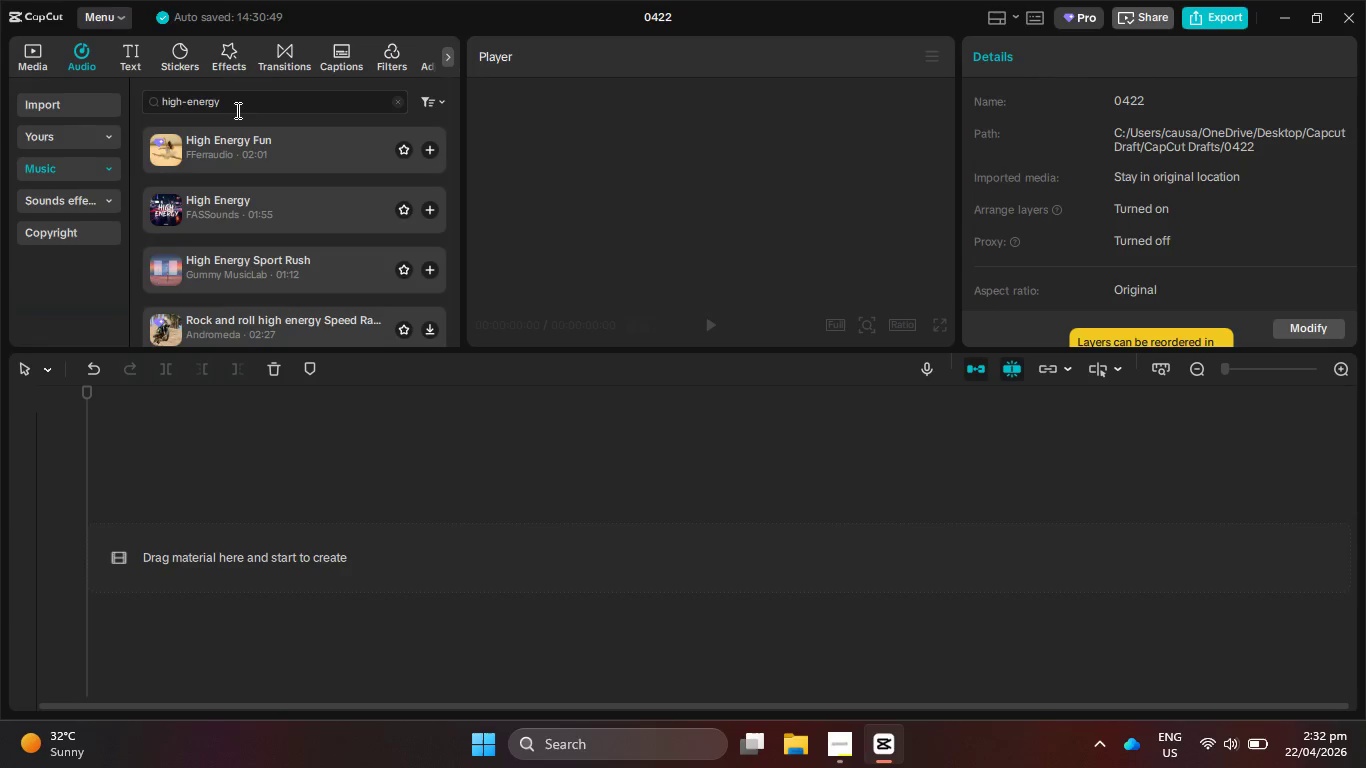 
left_click([275, 214])
 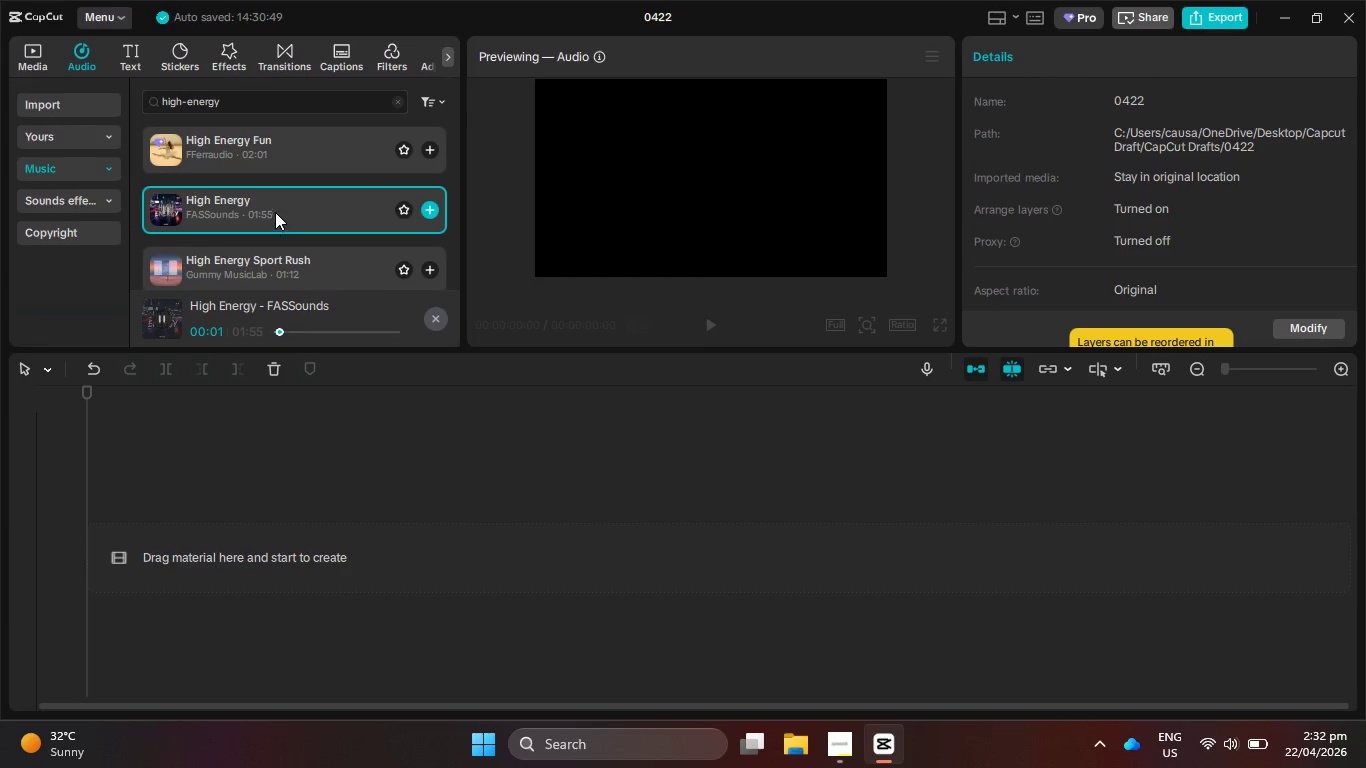 
key(VolumeDown)
 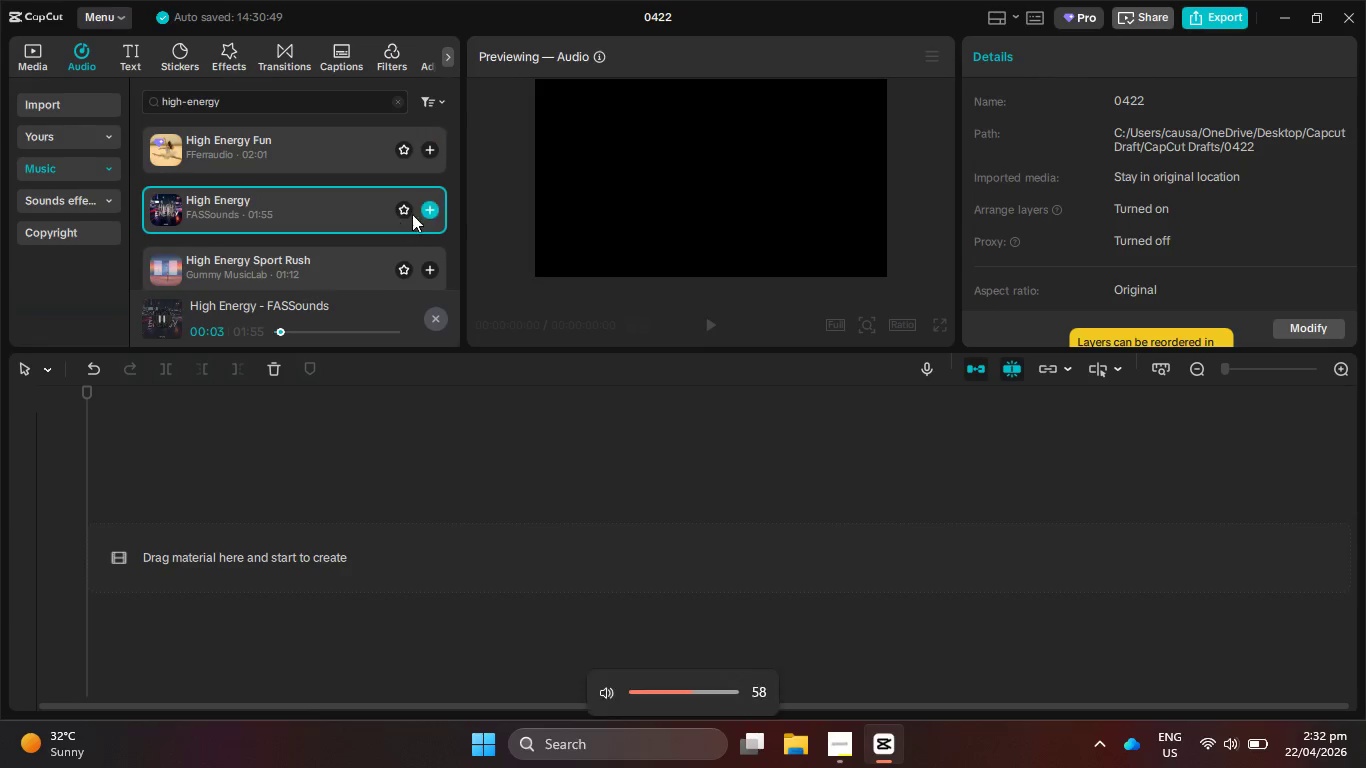 
key(VolumeDown)
 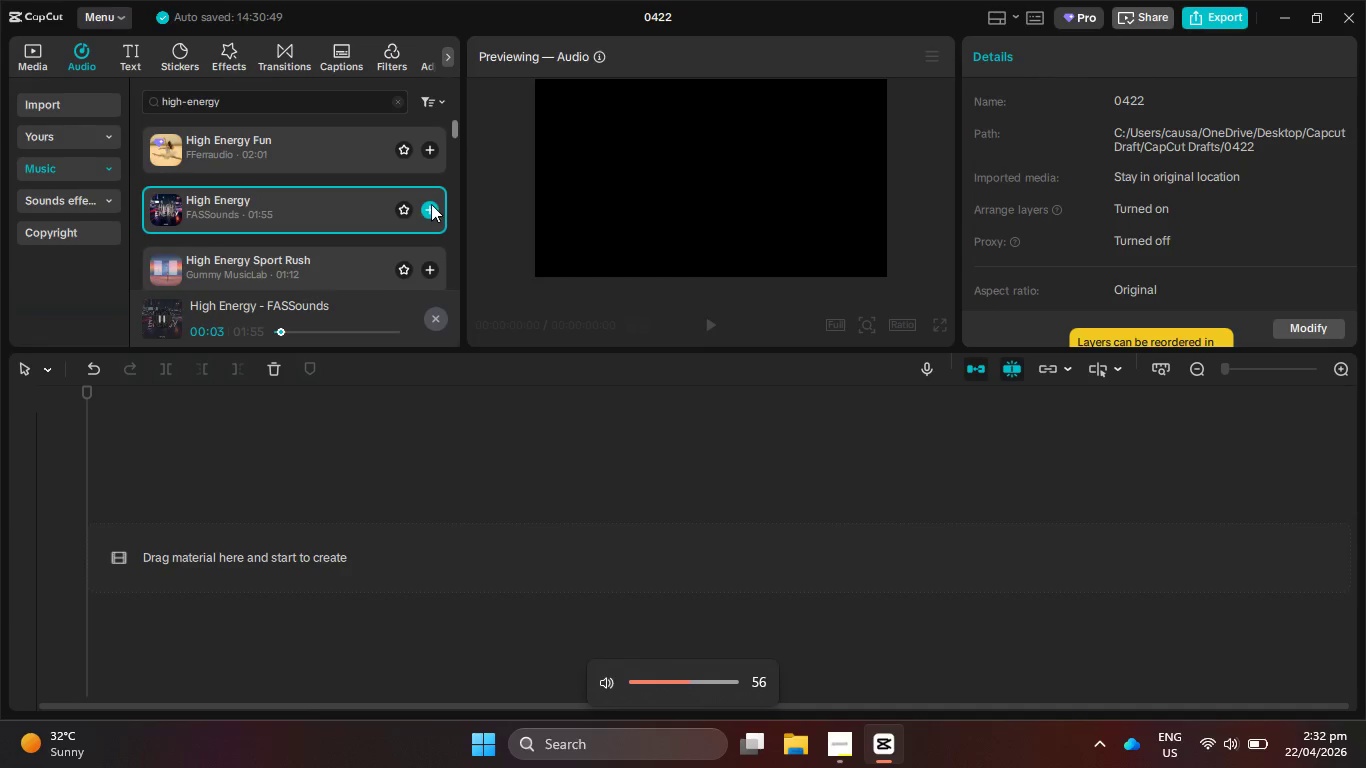 
left_click([431, 204])
 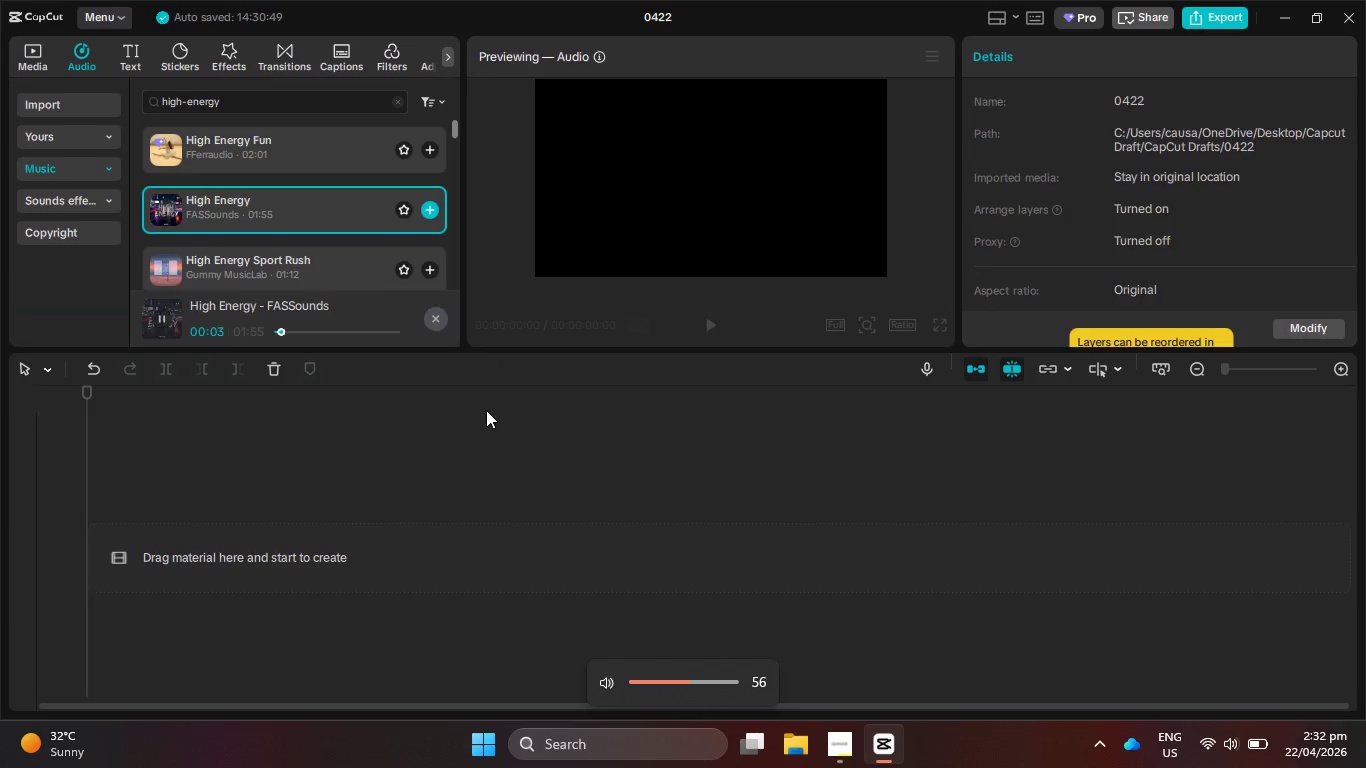 
hold_key(key=VolumeDown, duration=0.33)
 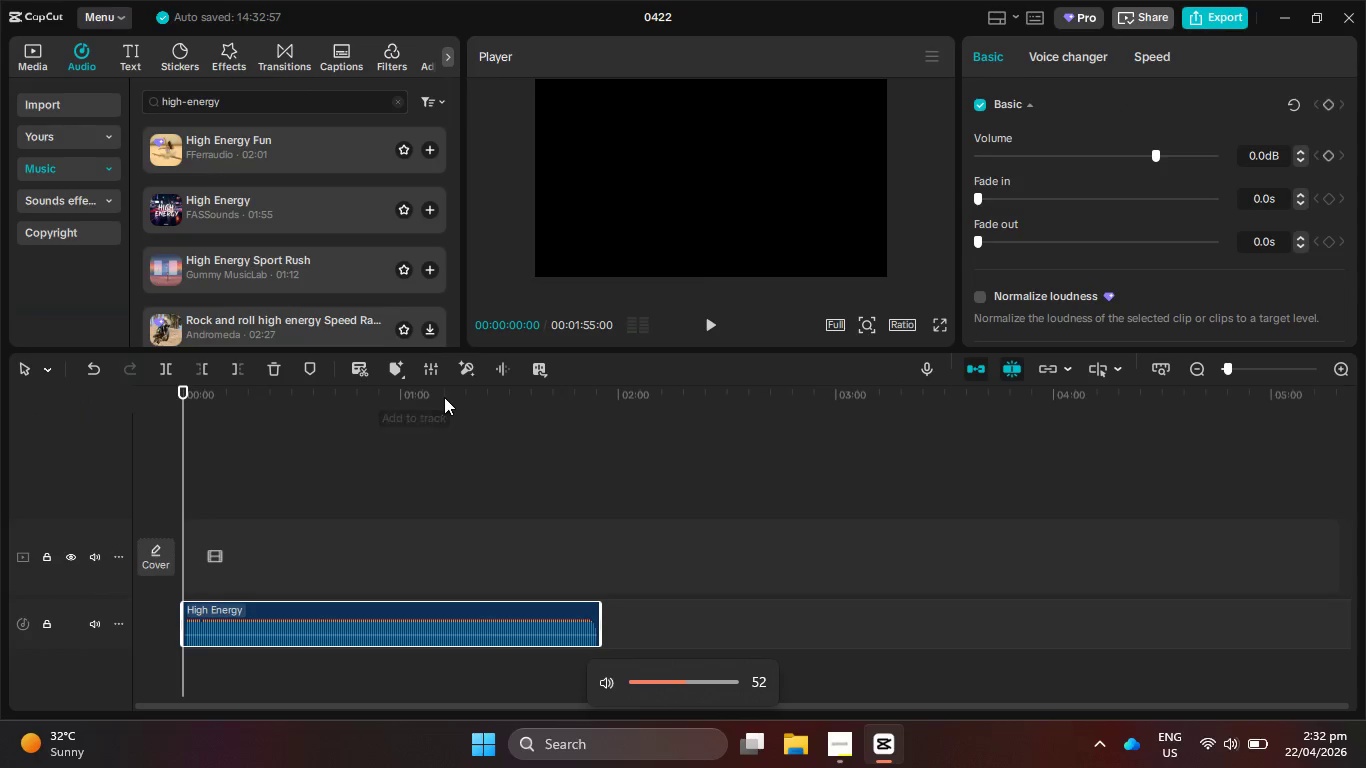 
hold_key(key=VolumeDown, duration=0.84)
 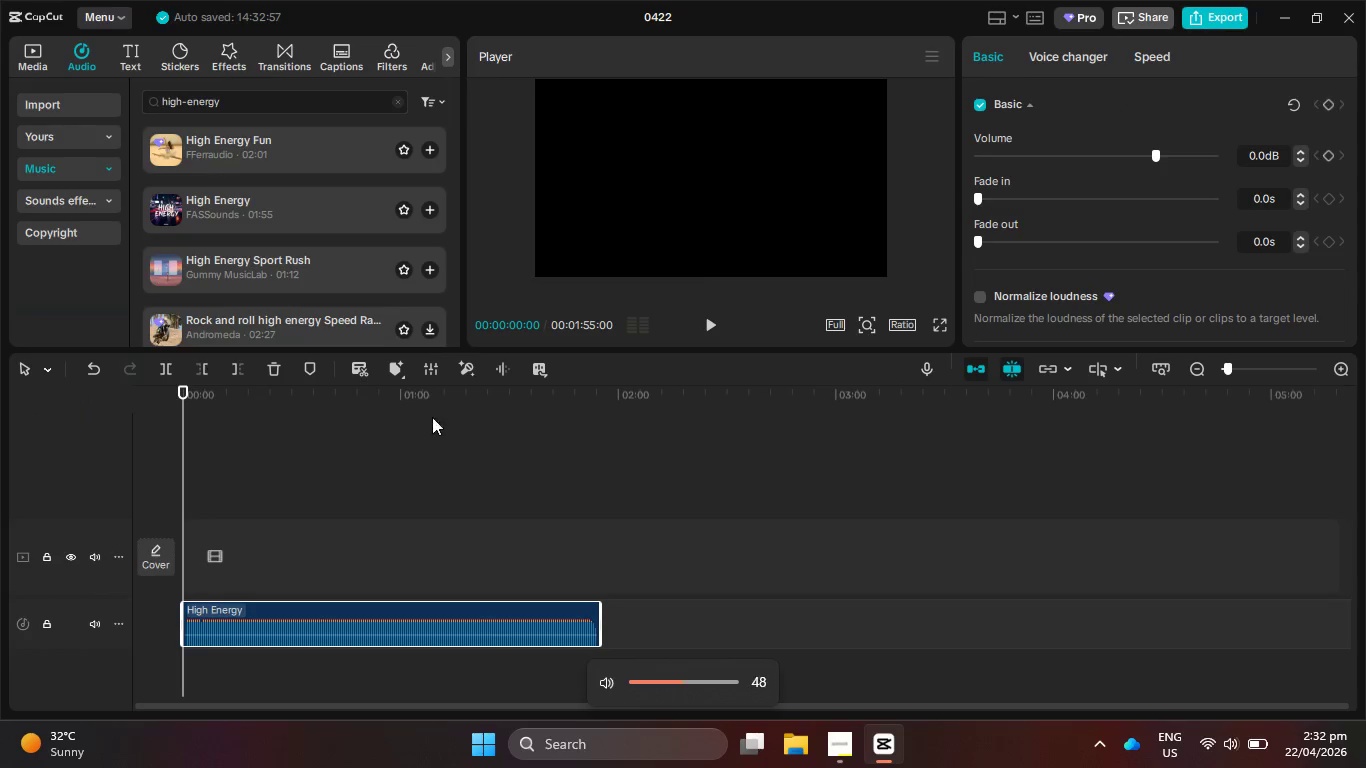 
hold_key(key=VolumeDown, duration=0.56)
 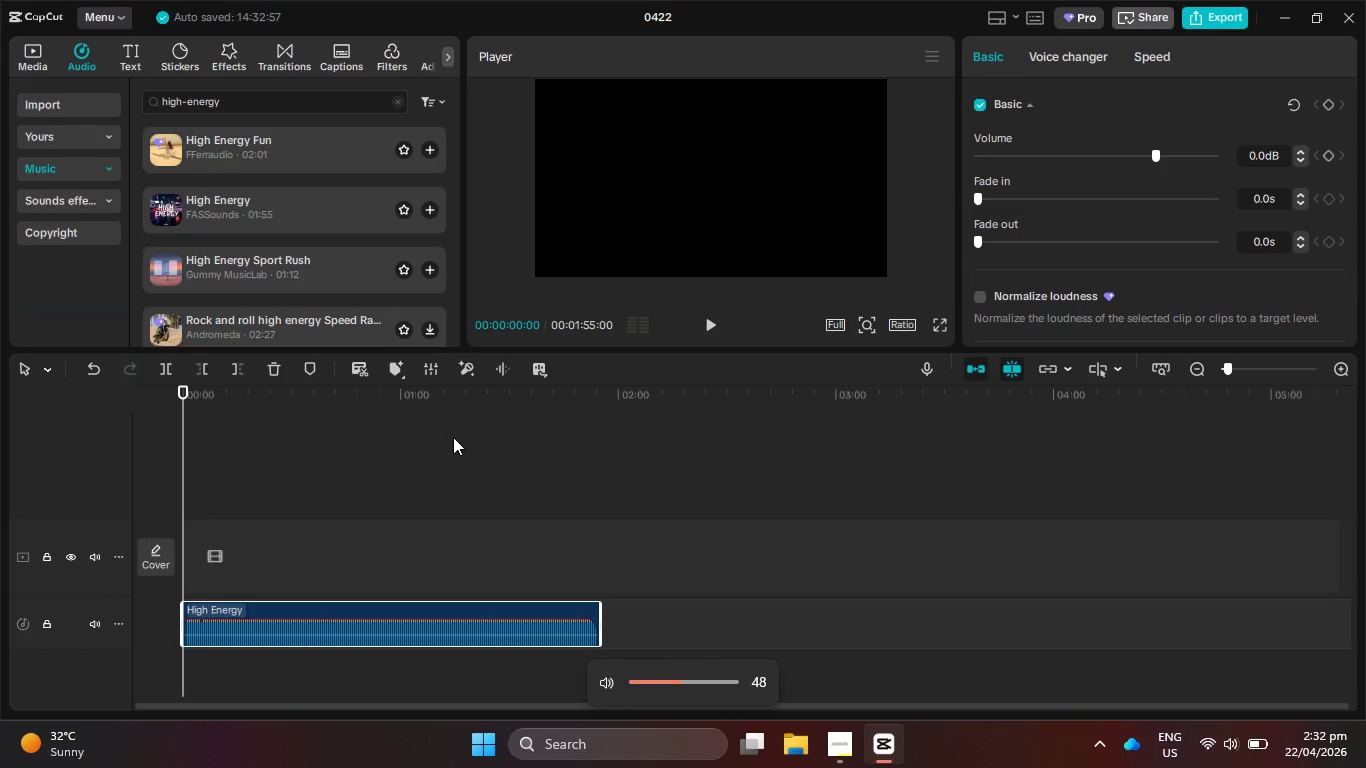 
key(VolumeDown)
 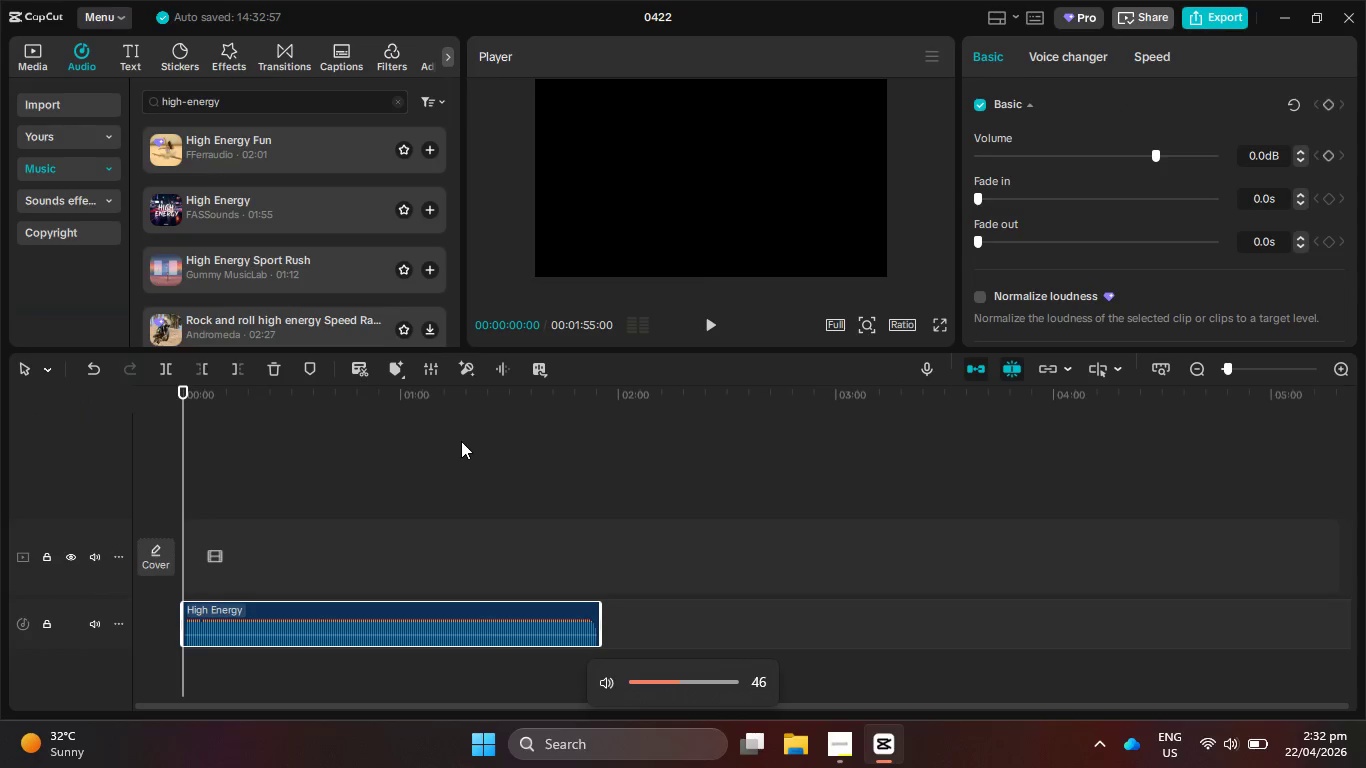 
key(VolumeDown)
 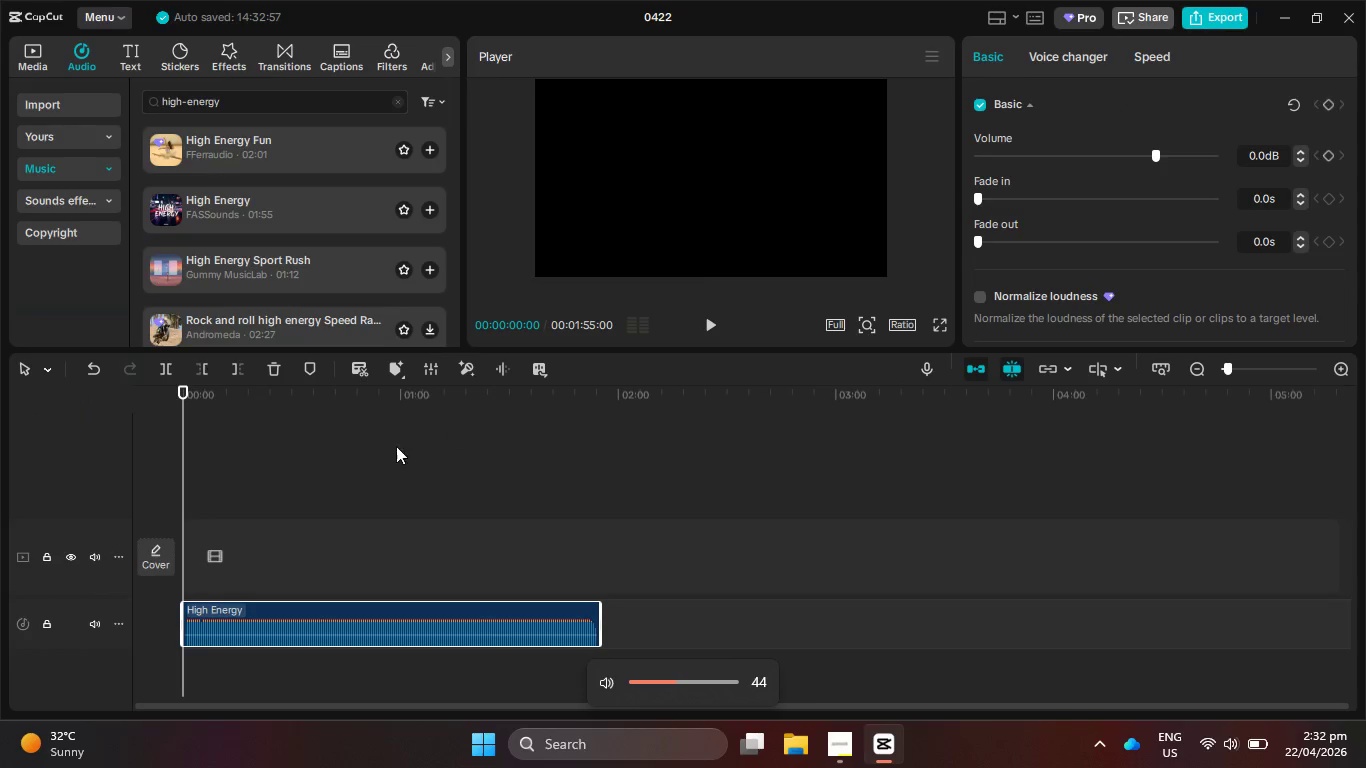 
hold_key(key=ControlLeft, duration=0.5)
scroll: coordinate [518, 574], scroll_direction: up, amount: 5.0
 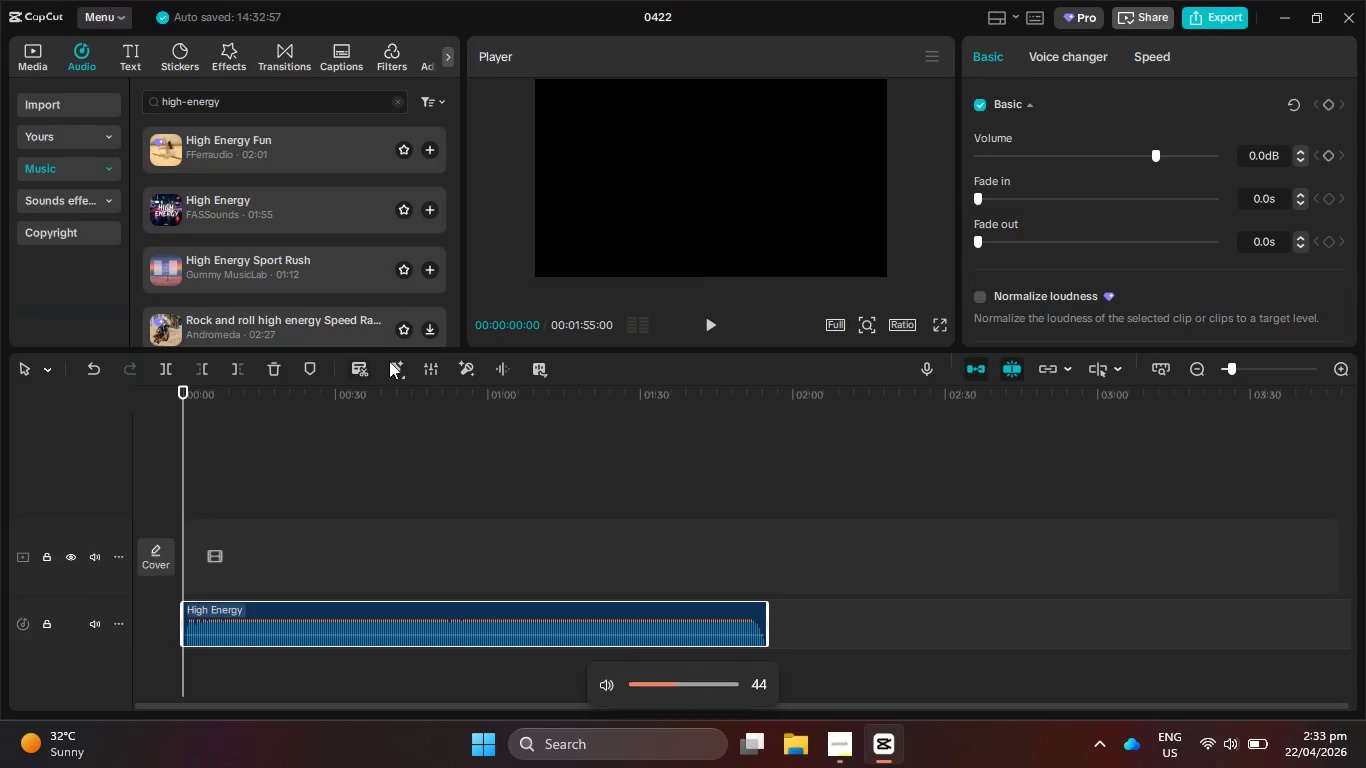 
left_click([395, 363])
 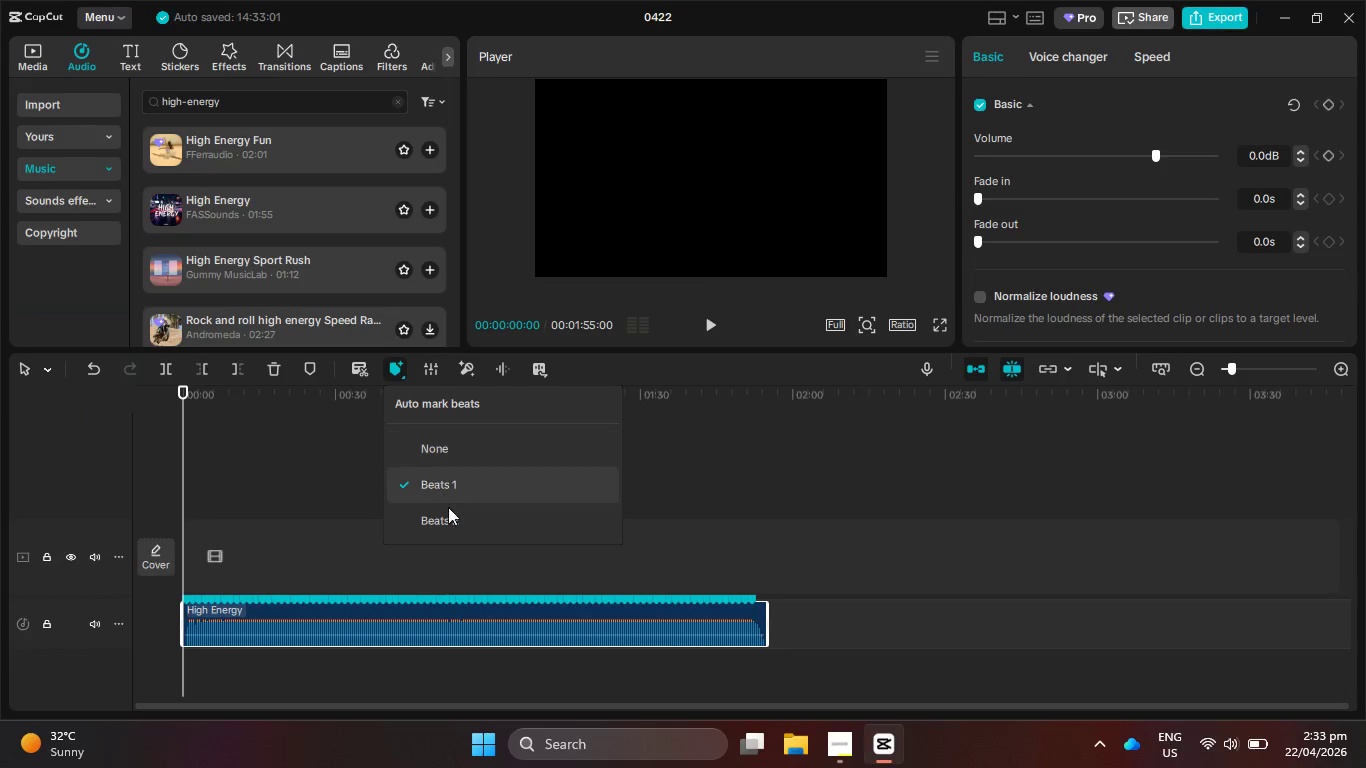 
left_click([451, 513])
 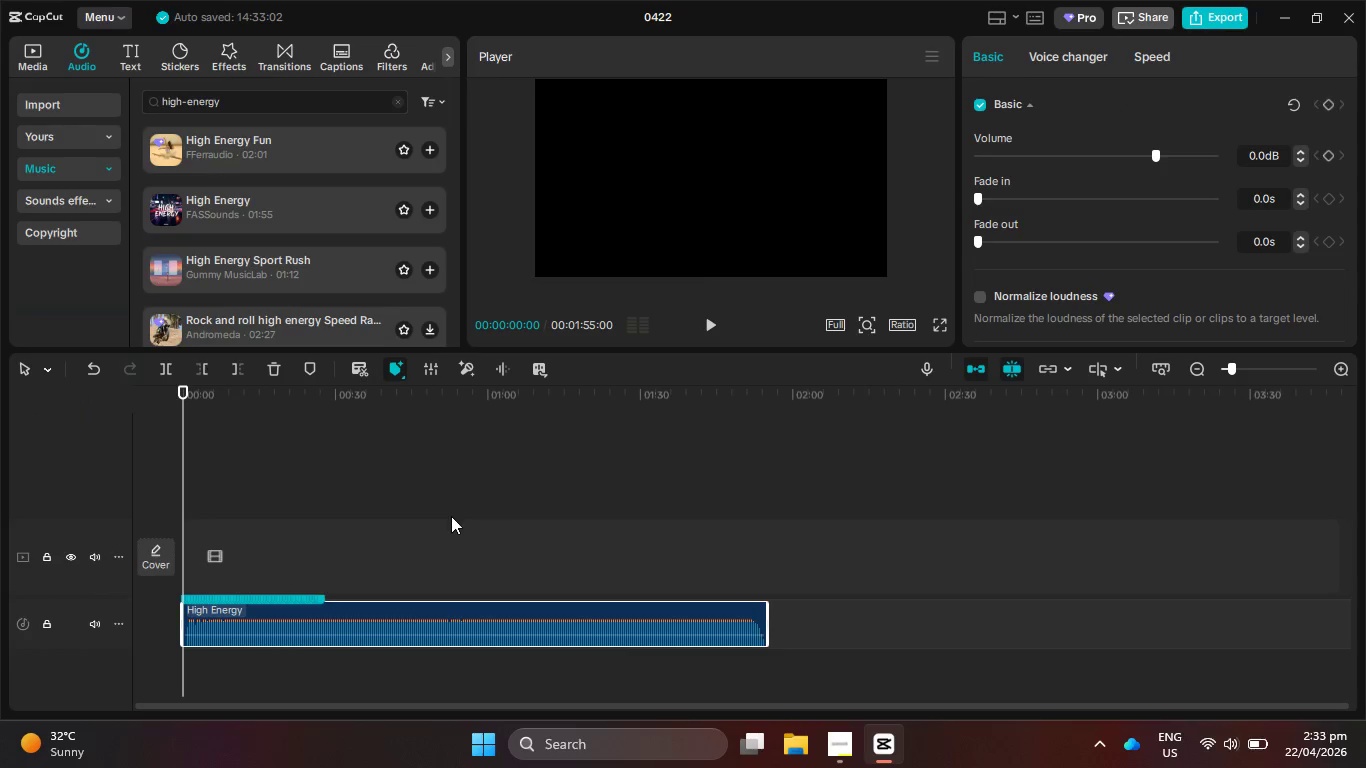 
hold_key(key=ControlLeft, duration=2.41)
scroll: coordinate [425, 529], scroll_direction: up, amount: 31.0
 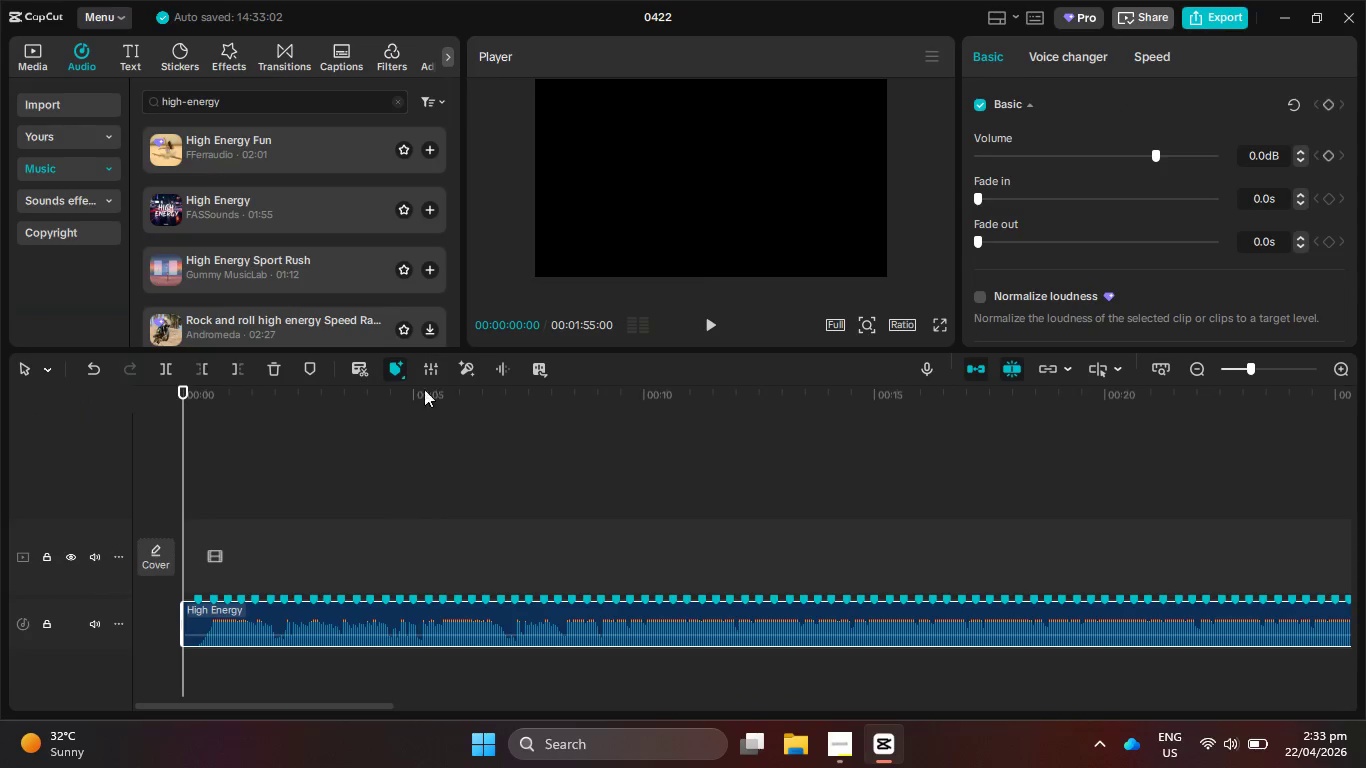 
left_click([395, 366])
 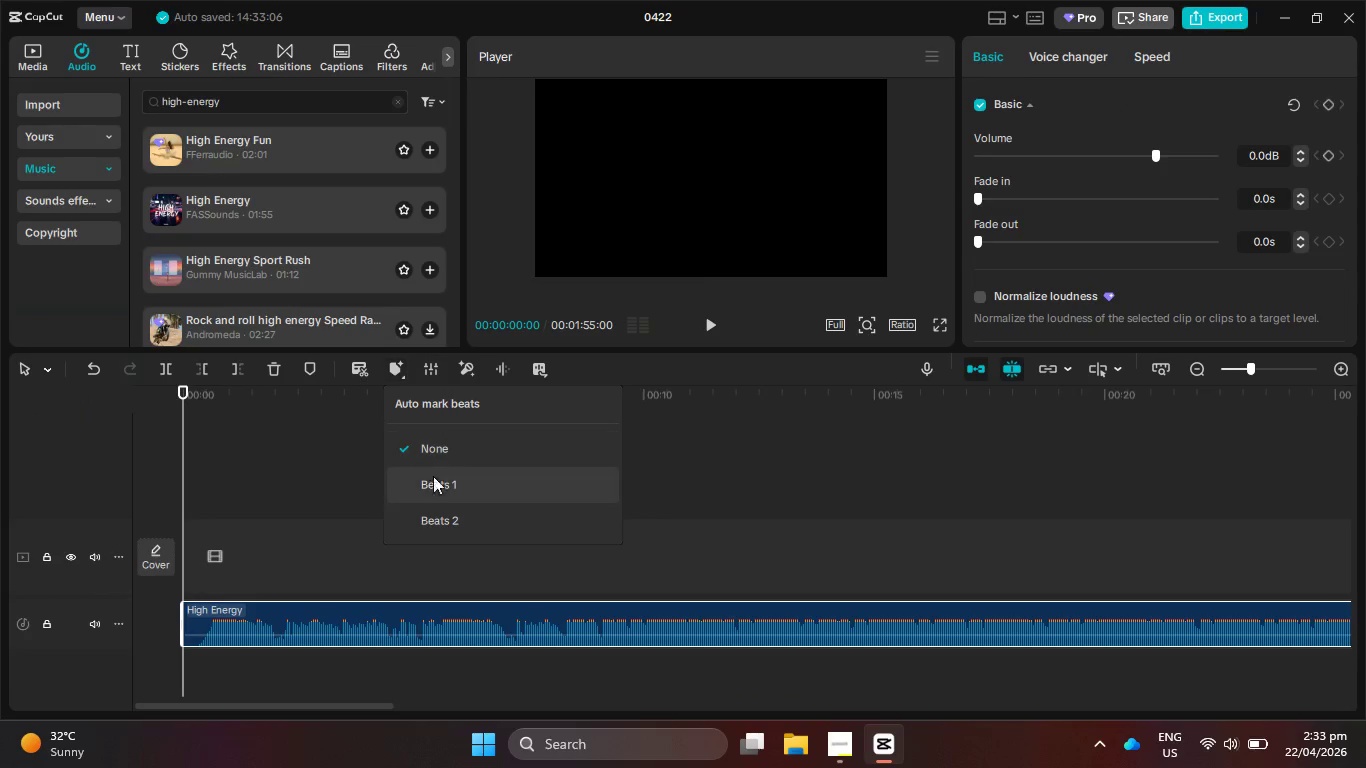 
left_click([436, 489])
 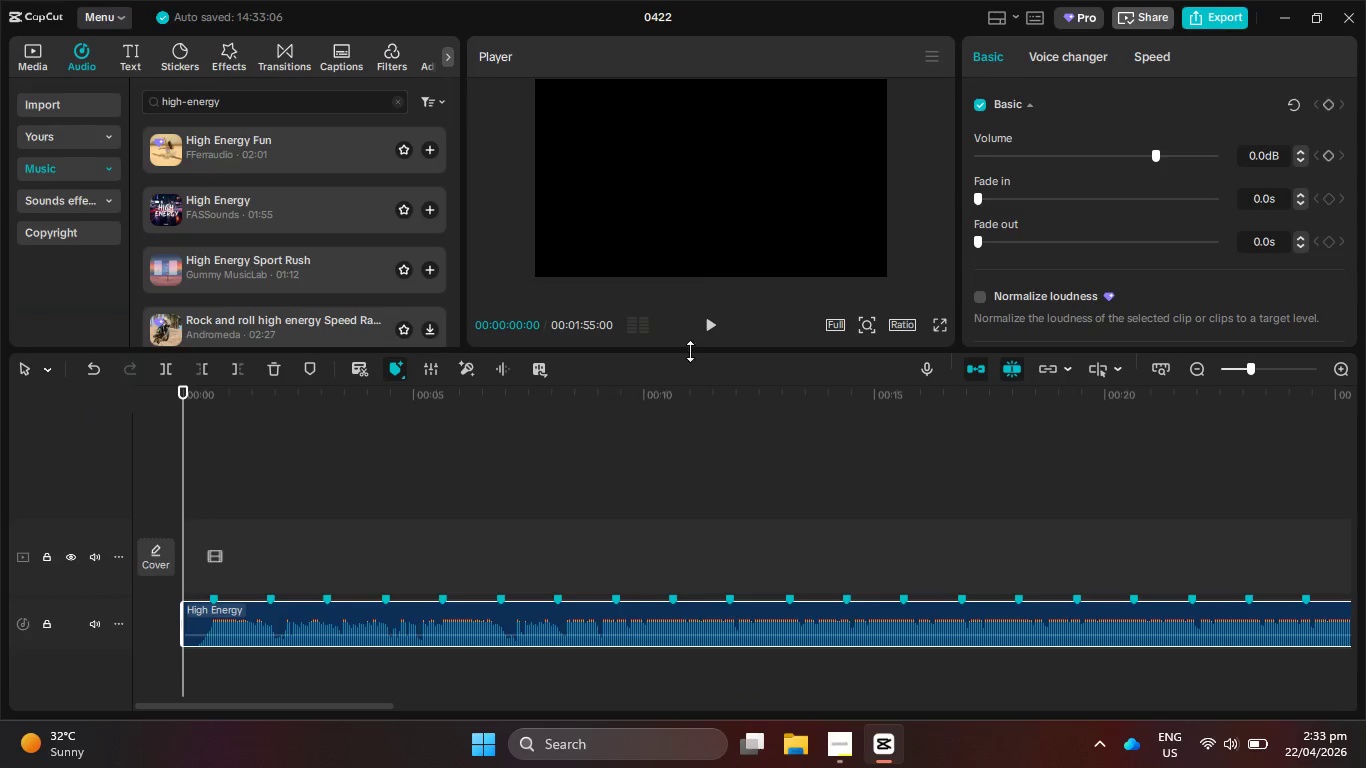 
left_click([713, 332])
 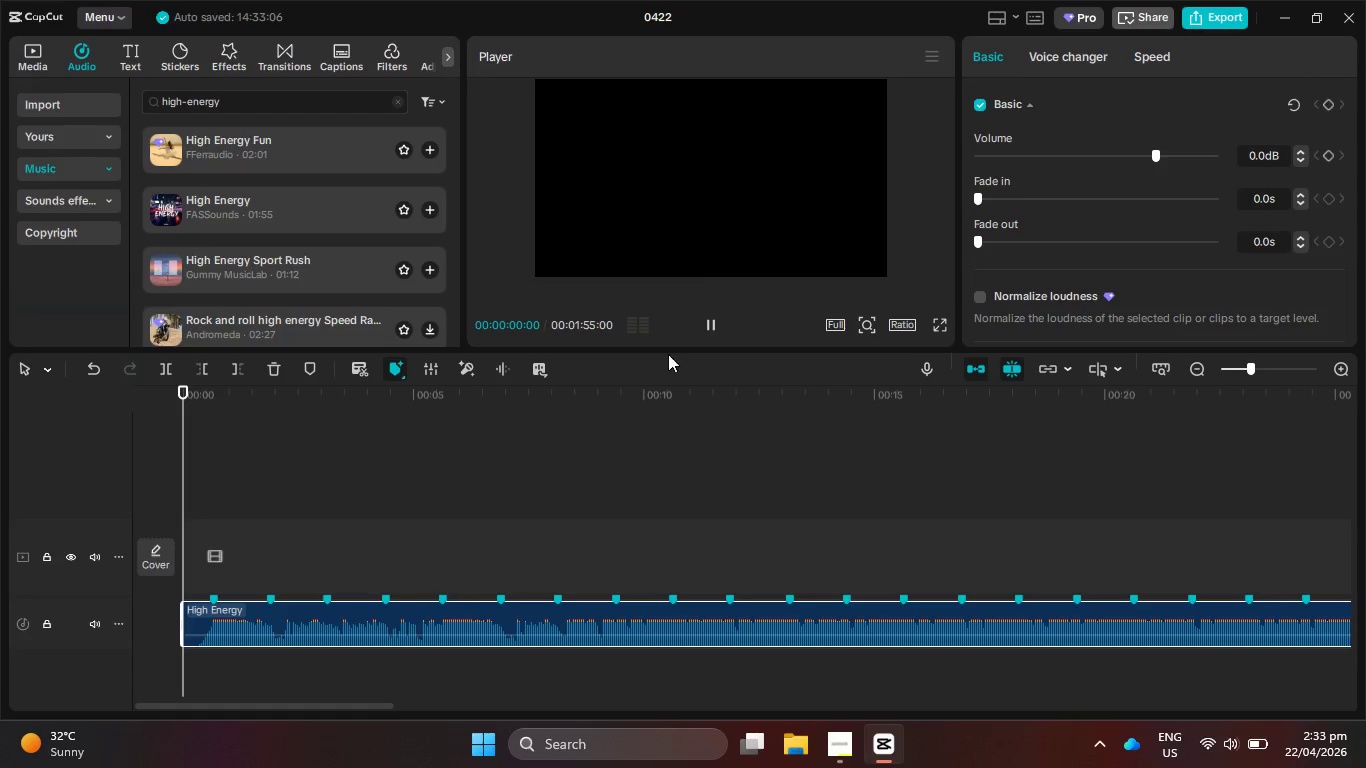 
left_click([716, 319])
 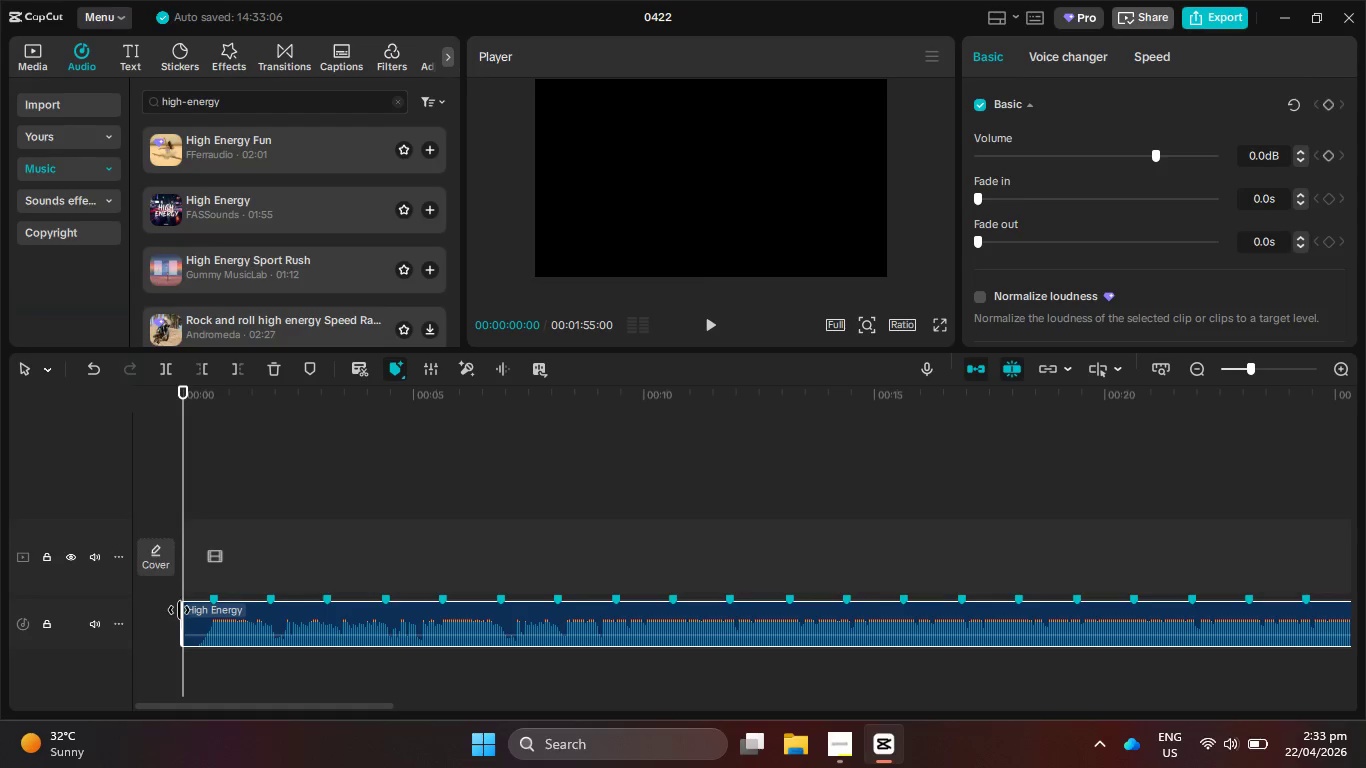 
left_click_drag(start_coordinate=[180, 609], to_coordinate=[201, 610])
 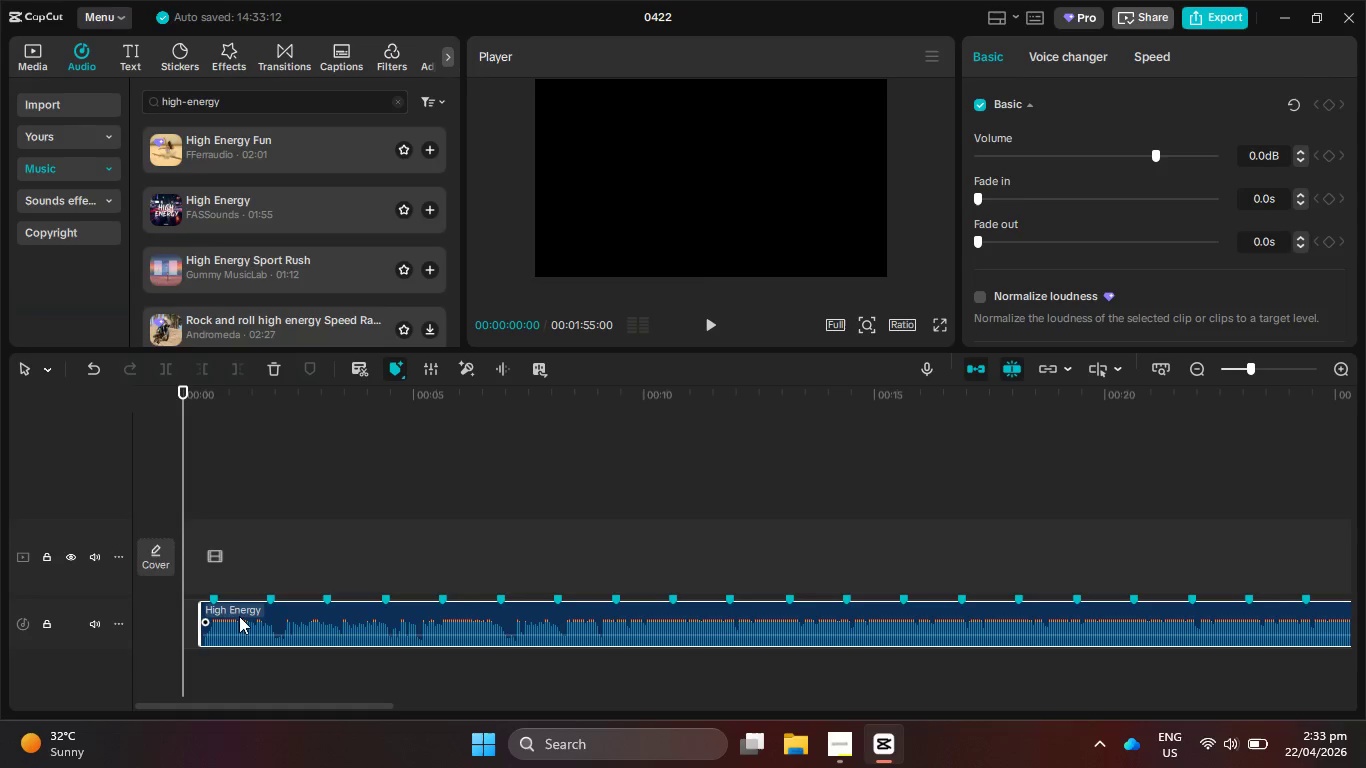 
left_click_drag(start_coordinate=[239, 616], to_coordinate=[224, 616])
 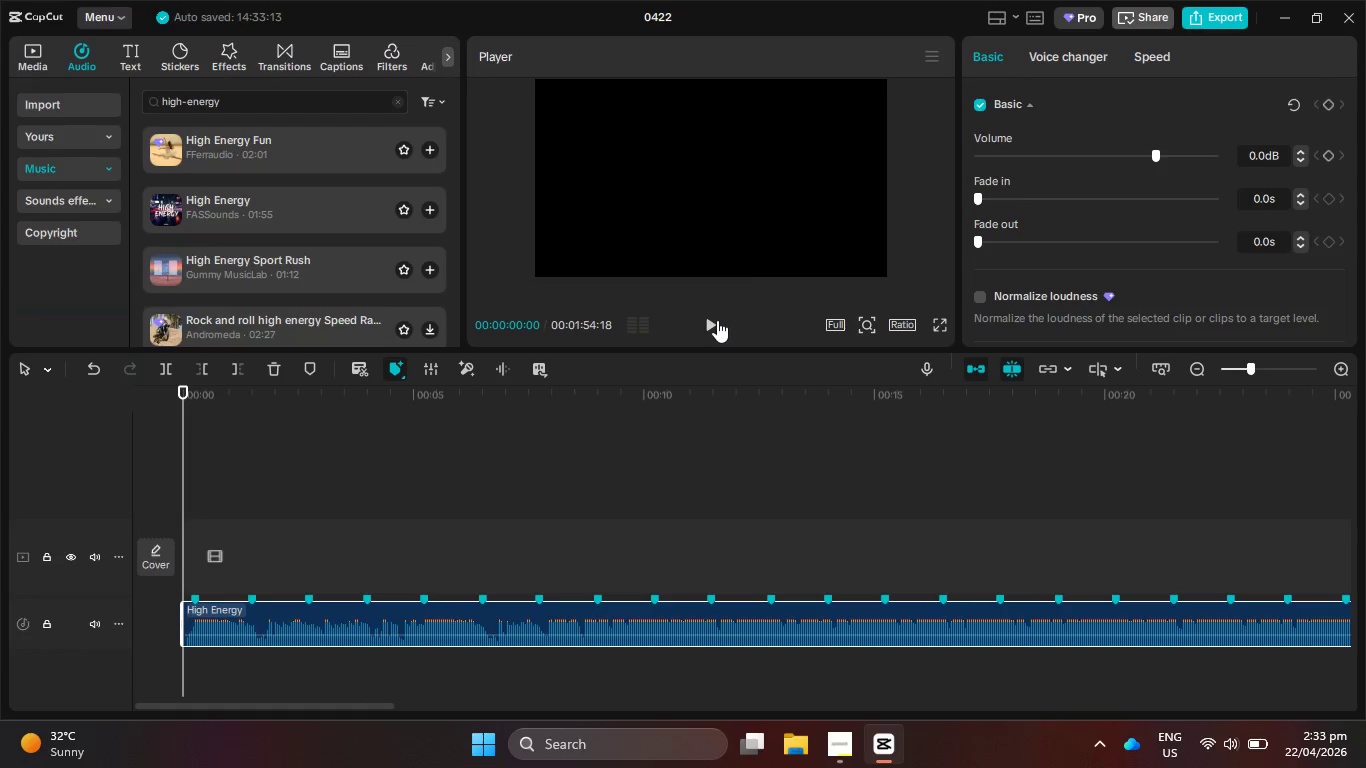 
left_click([713, 322])
 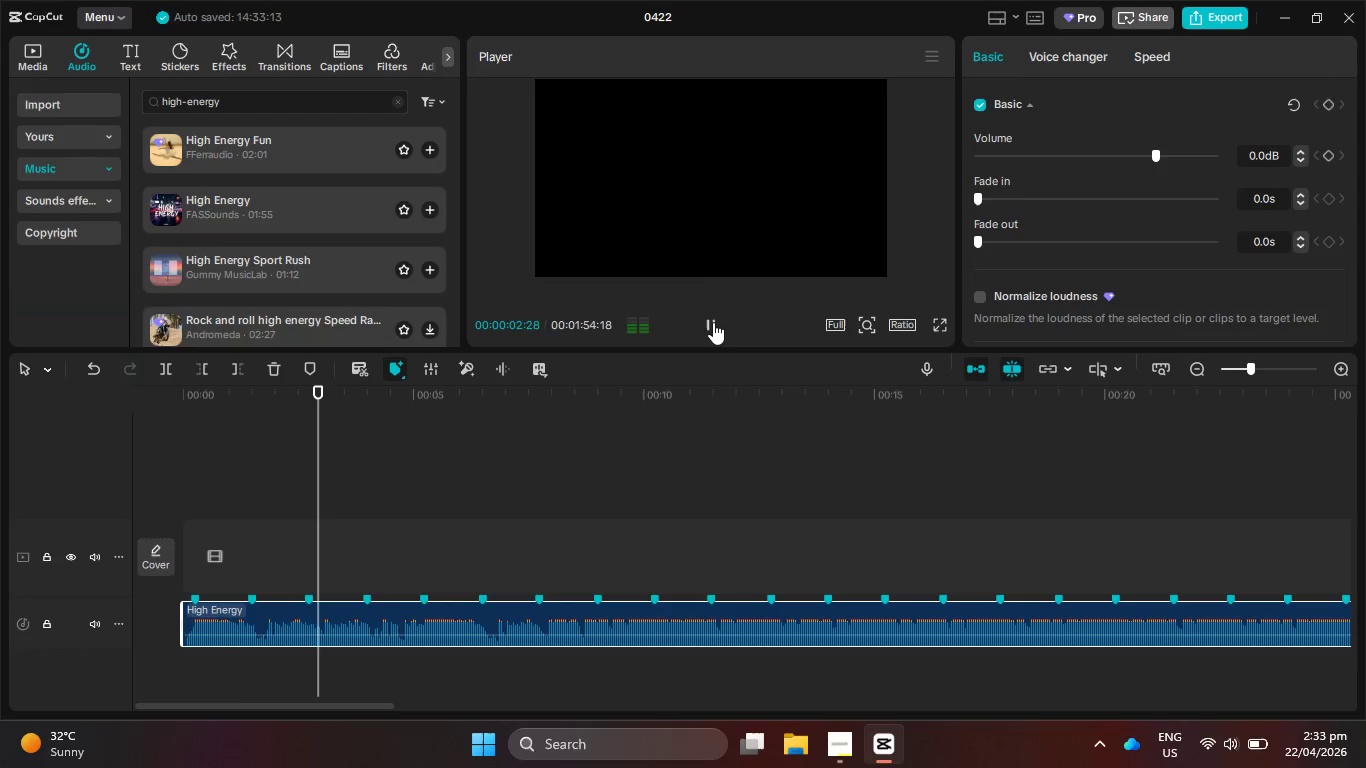 
left_click([713, 322])
 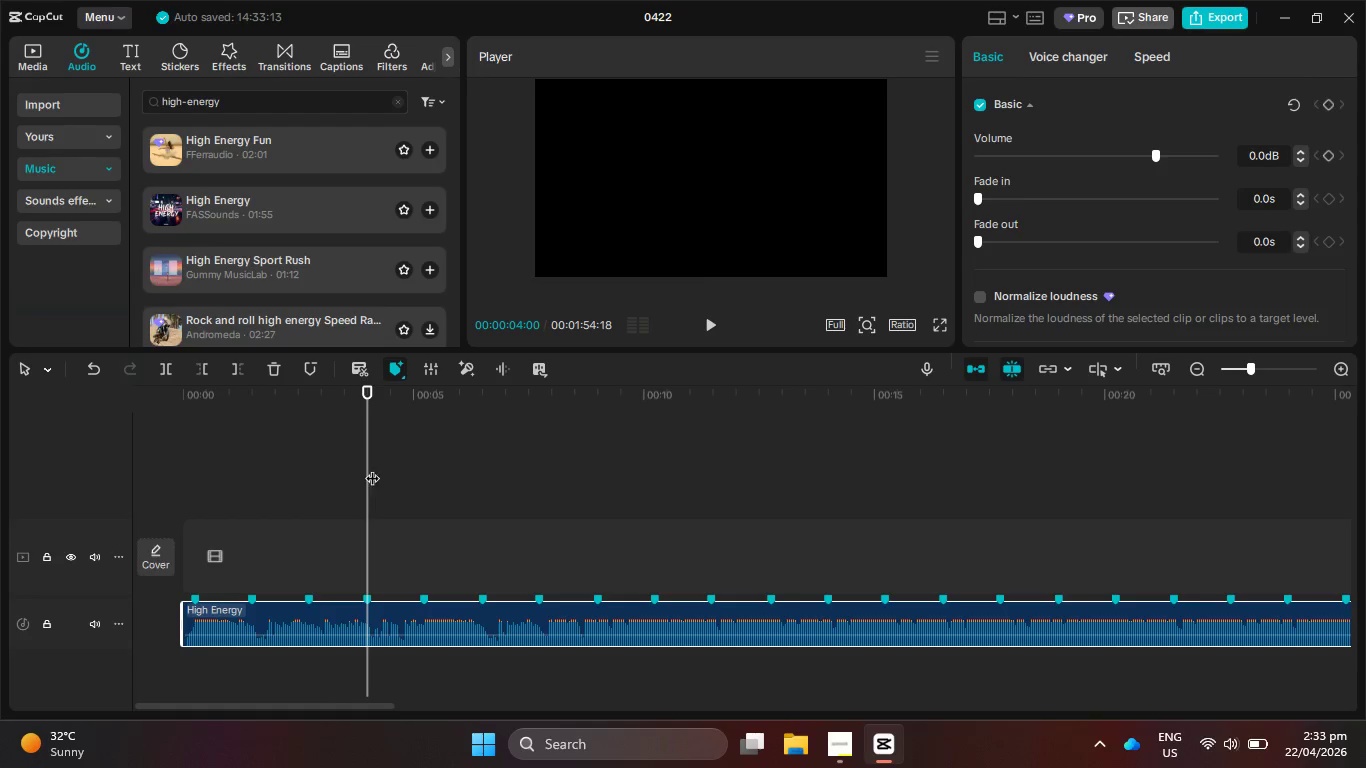 
left_click_drag(start_coordinate=[370, 468], to_coordinate=[884, 447])
 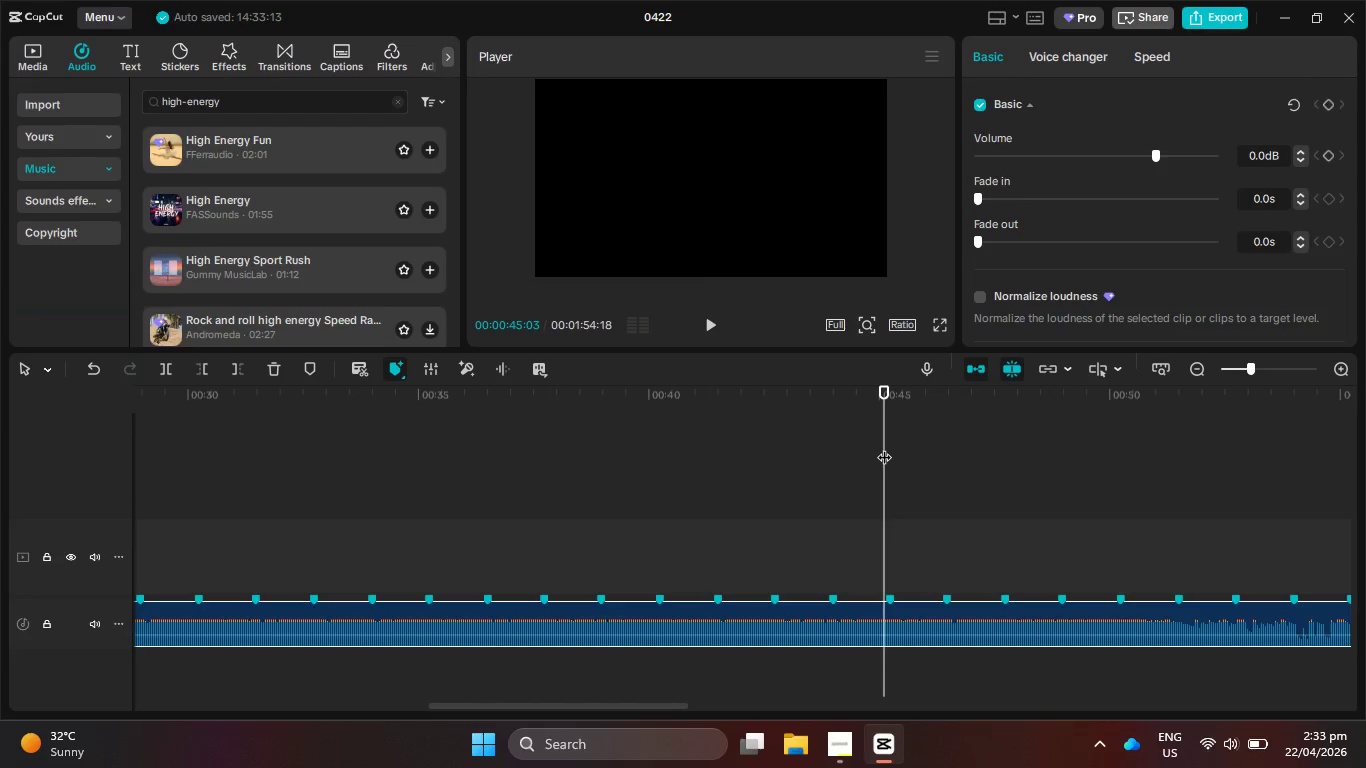 
key(ArrowLeft)
 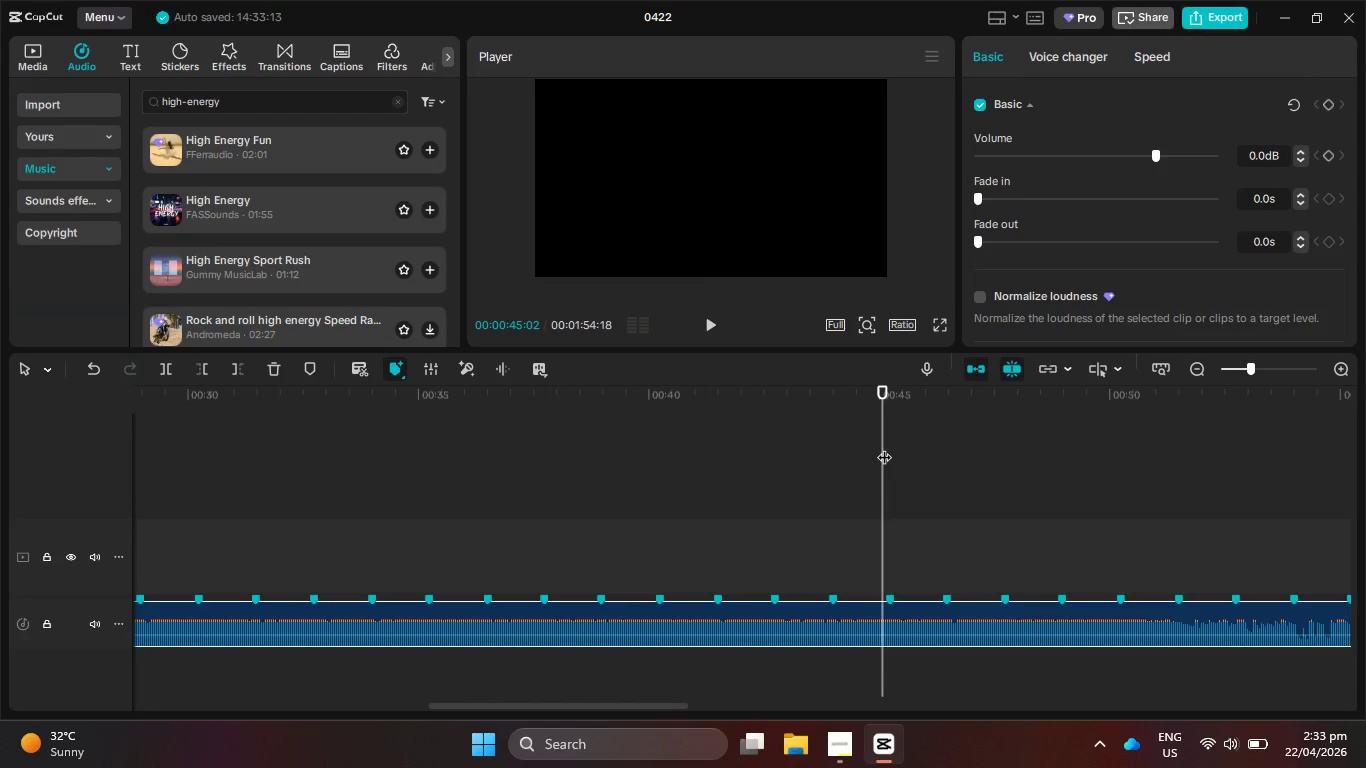 
key(ArrowLeft)
 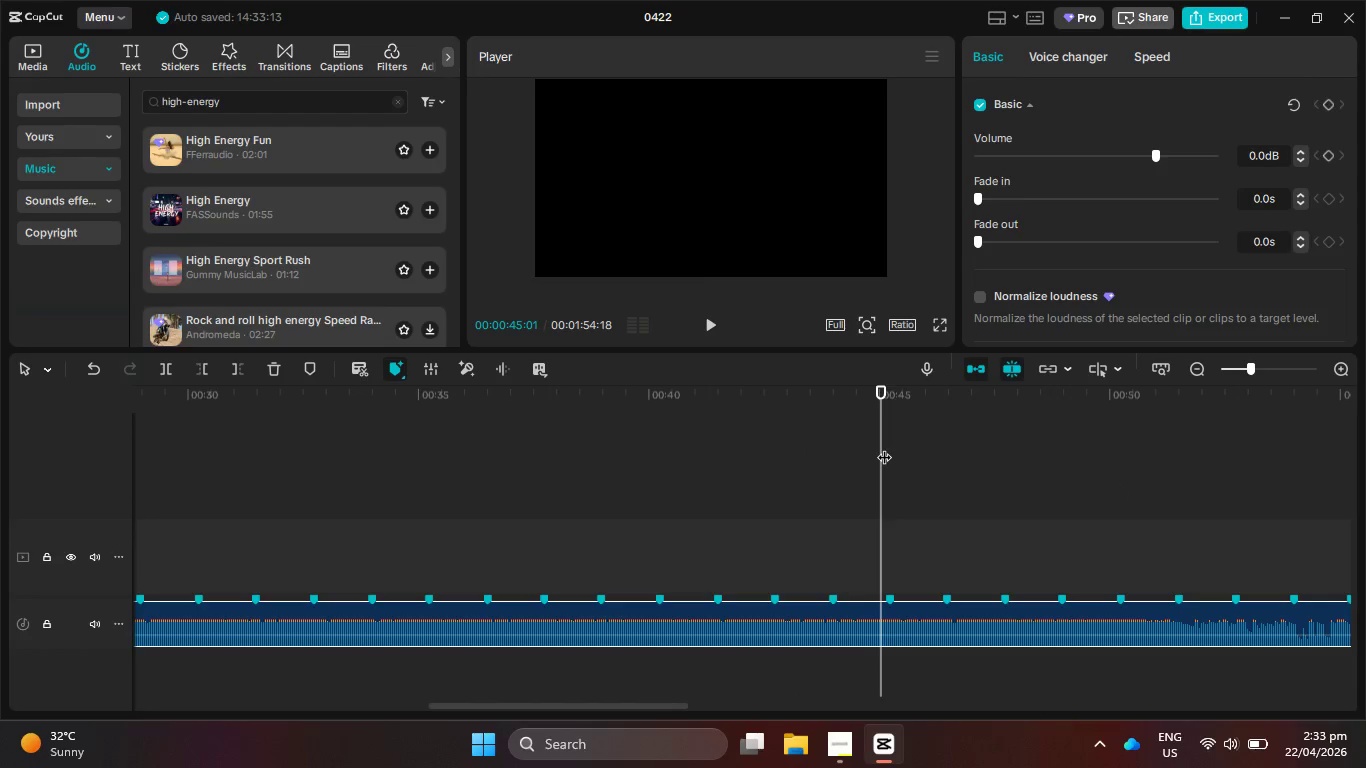 
key(ArrowLeft)
 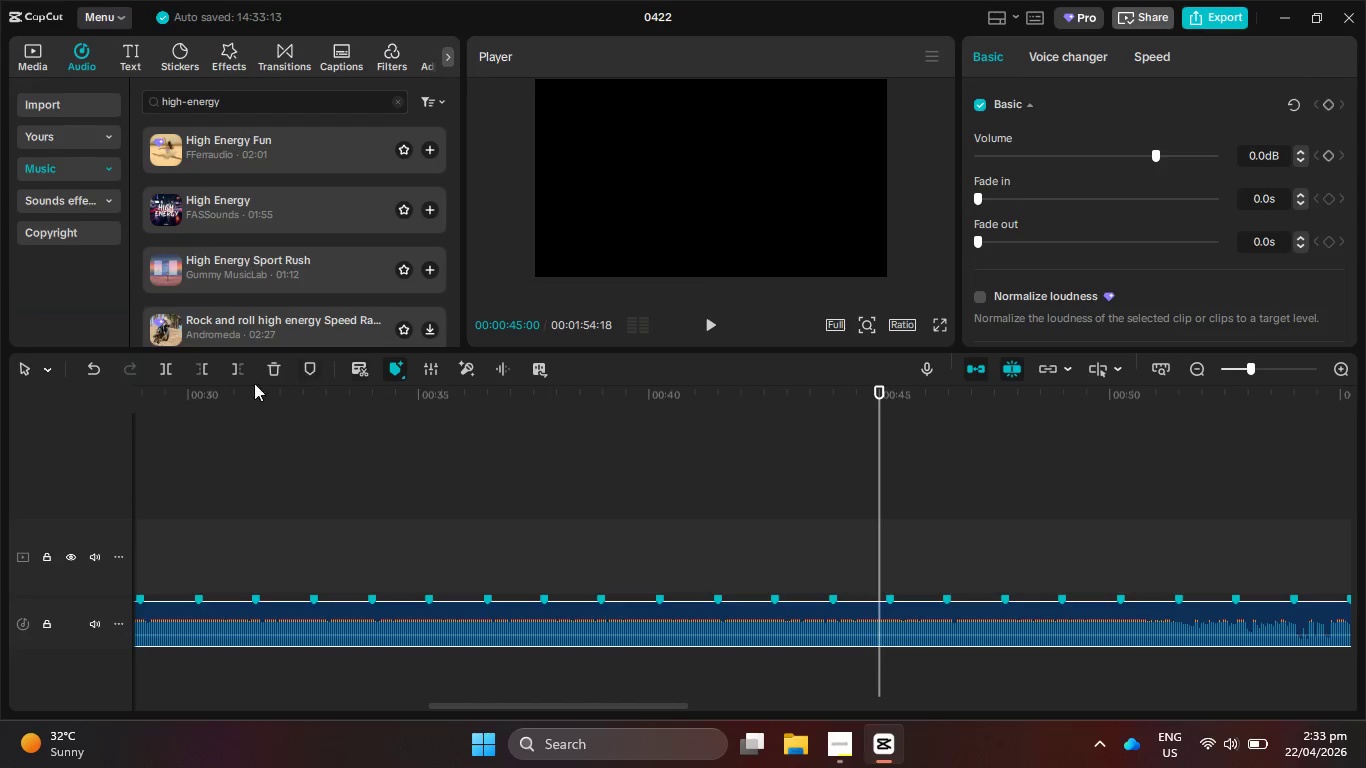 
left_click([232, 376])
 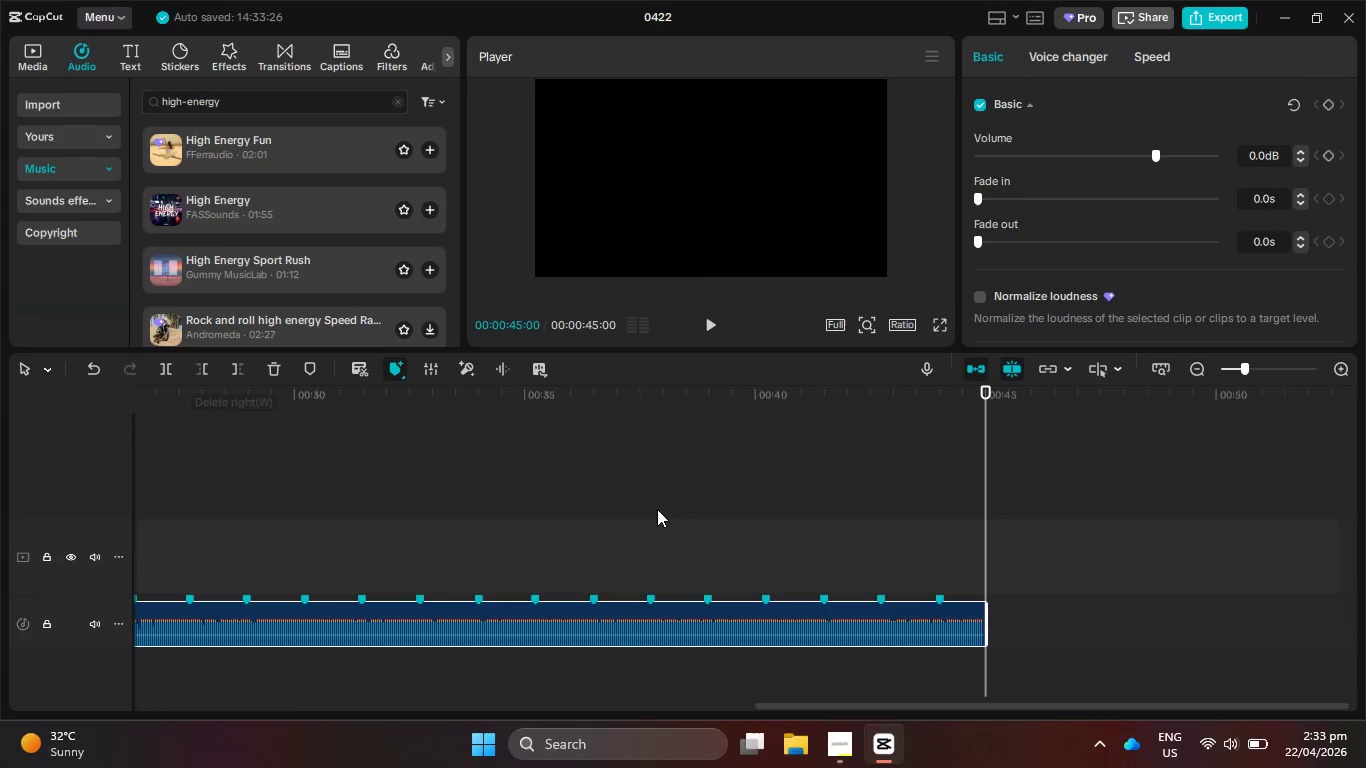 
hold_key(key=ControlLeft, duration=1.39)
scroll: coordinate [863, 528], scroll_direction: down, amount: 12.0
 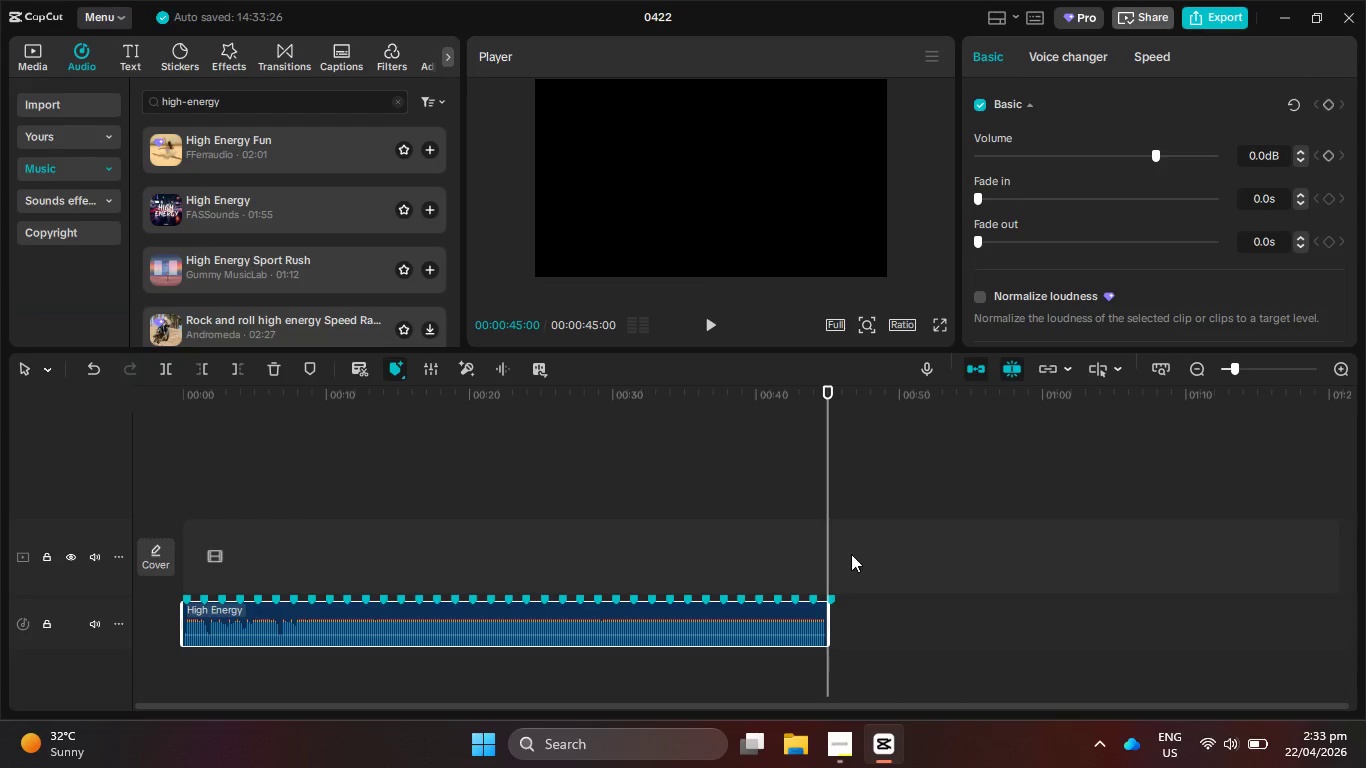 
hold_key(key=ControlLeft, duration=0.55)
scroll: coordinate [948, 627], scroll_direction: up, amount: 13.0
 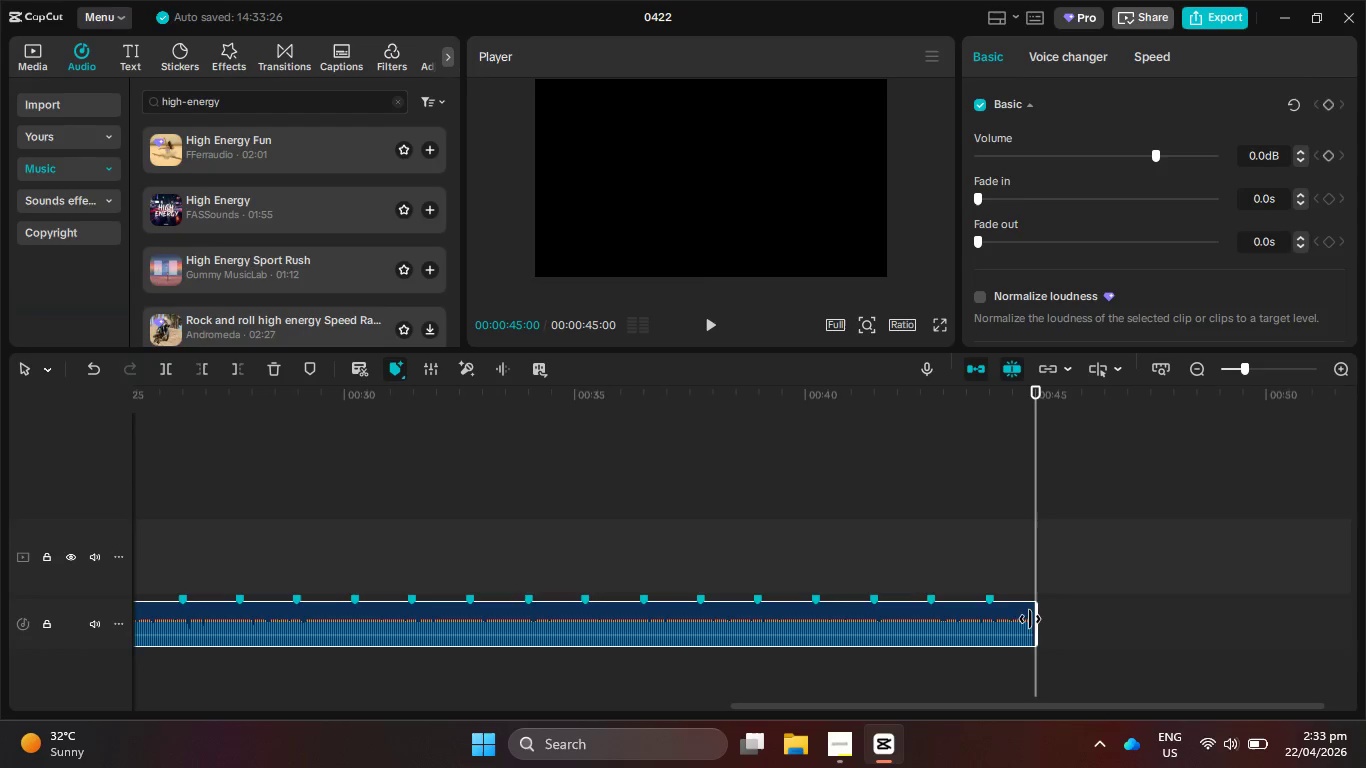 
left_click_drag(start_coordinate=[1028, 622], to_coordinate=[988, 621])
 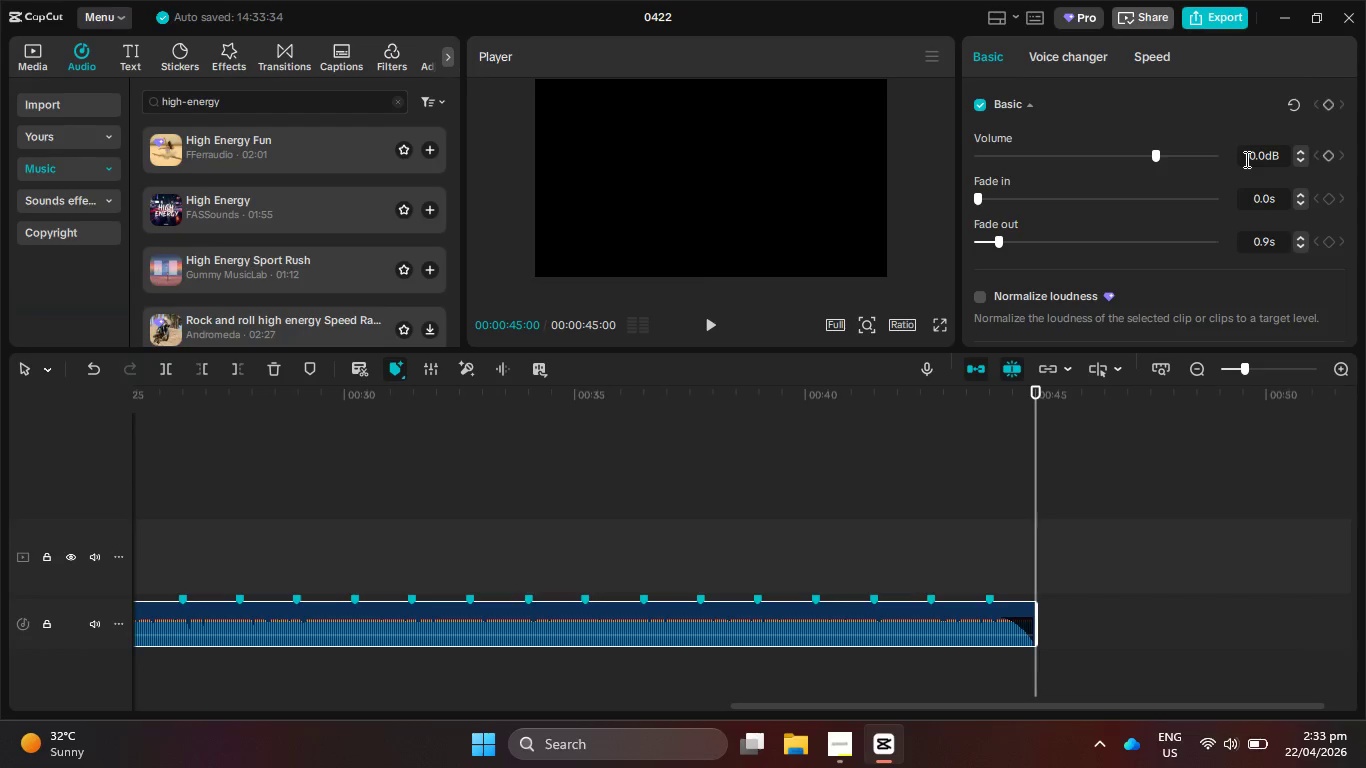 
left_click_drag(start_coordinate=[1245, 159], to_coordinate=[1271, 160])
 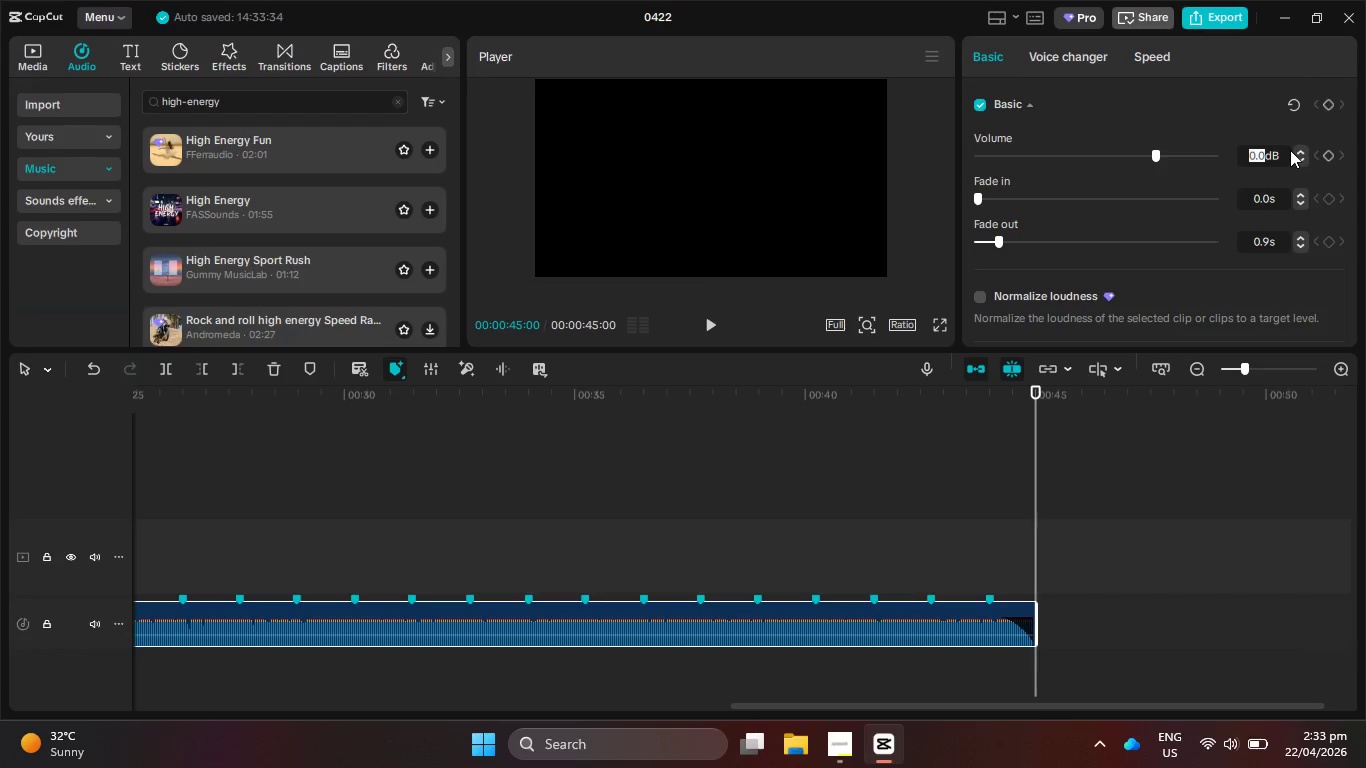 
key(NumpadSubtract)
 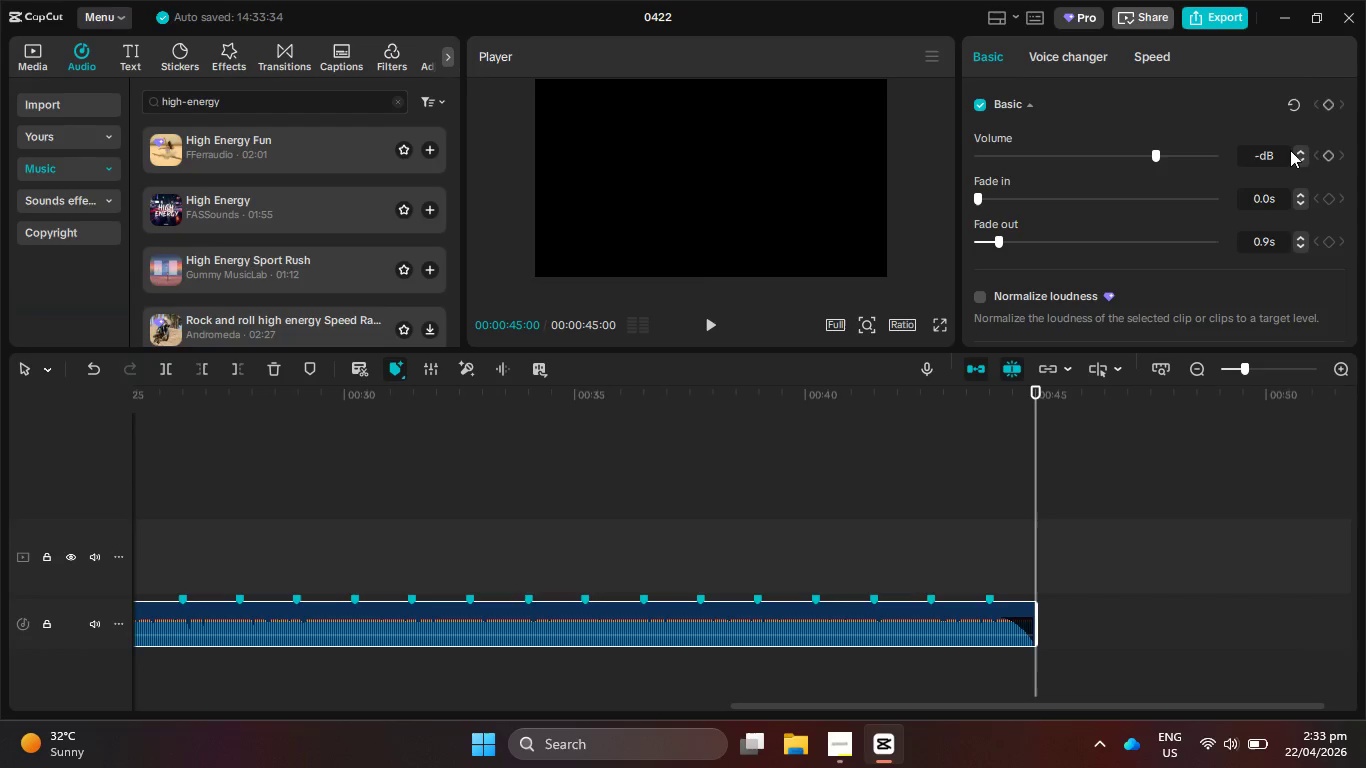 
key(Numpad1)
 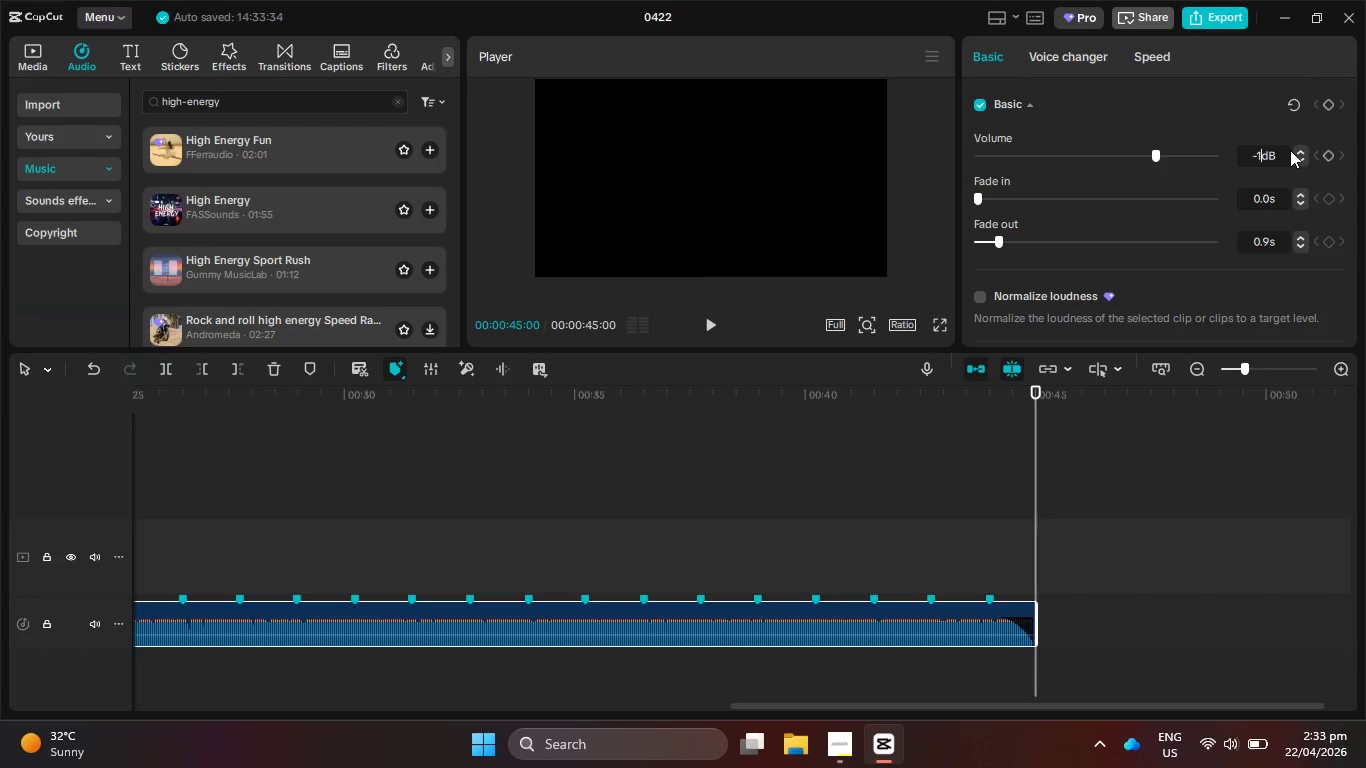 
key(Numpad0)
 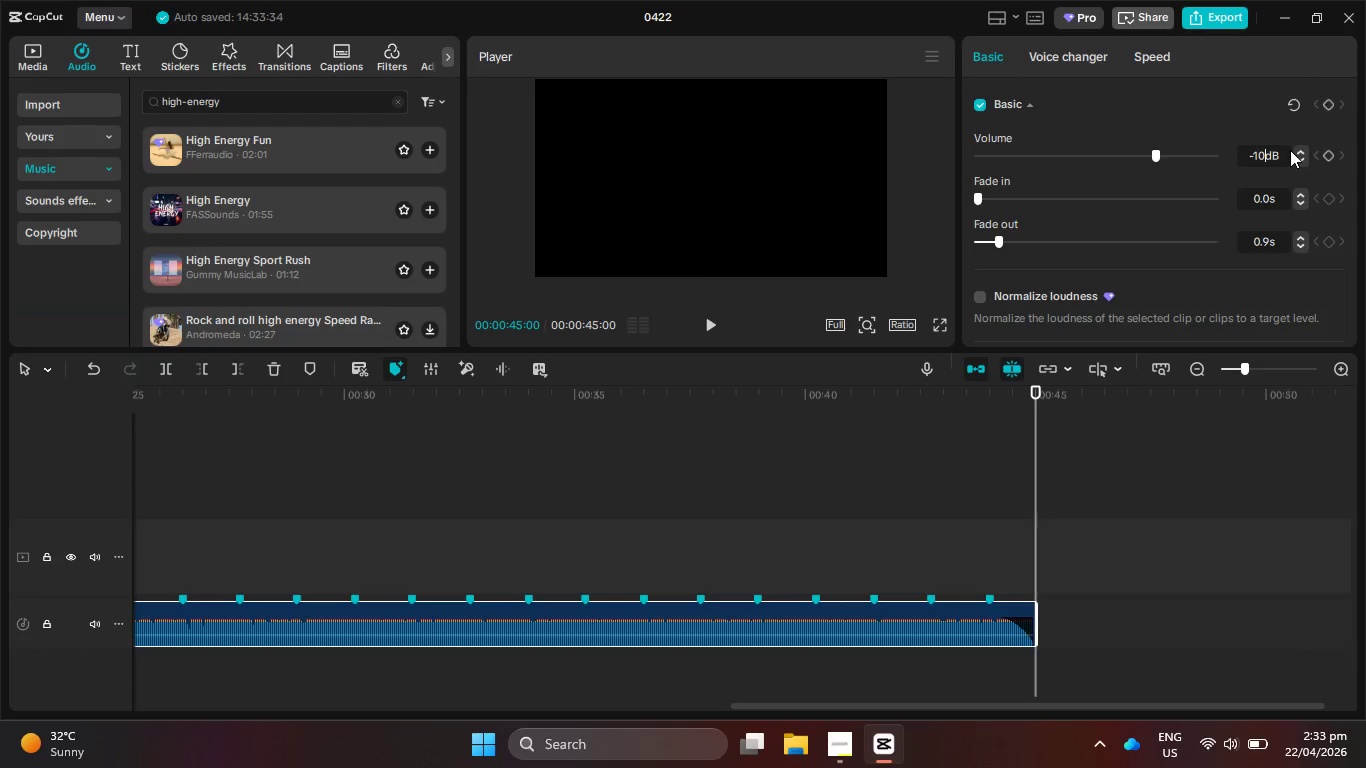 
key(NumpadEnter)
 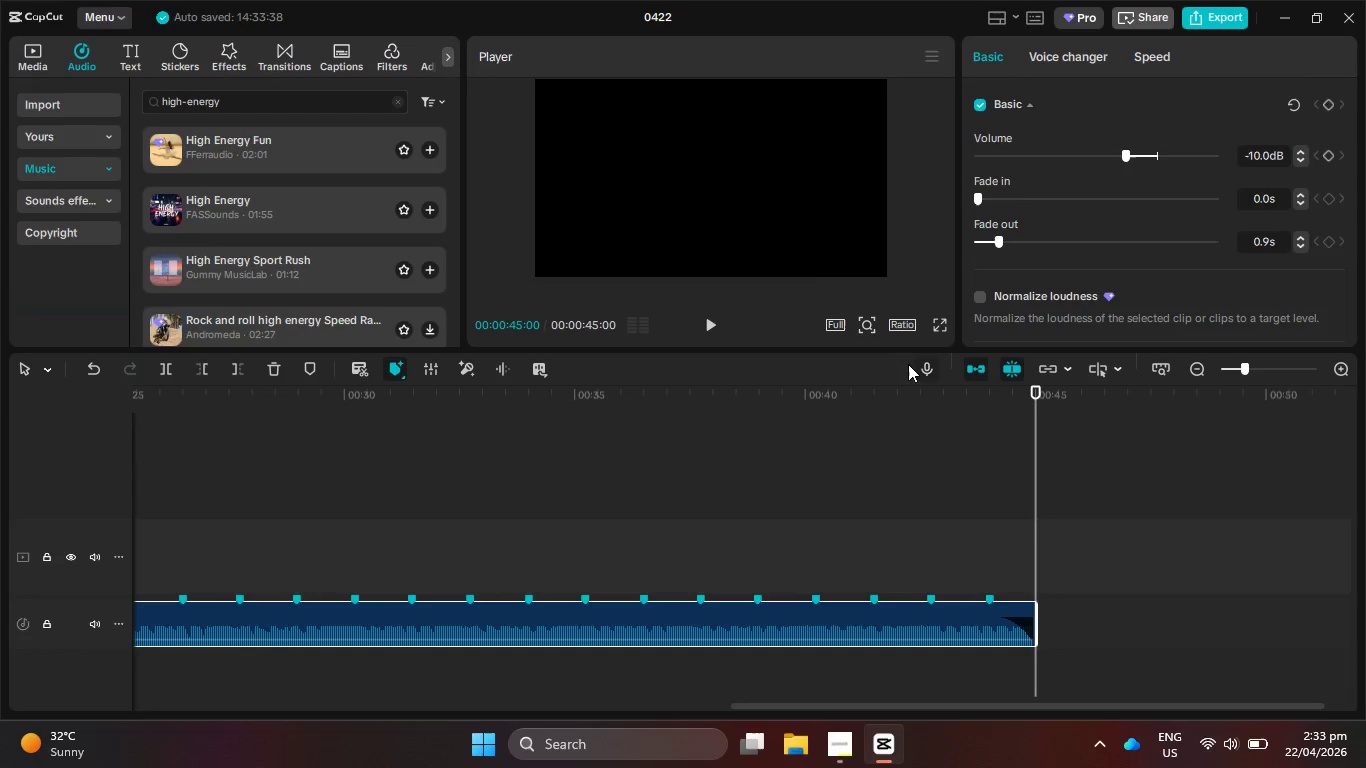 
left_click_drag(start_coordinate=[798, 397], to_coordinate=[0, 524])
 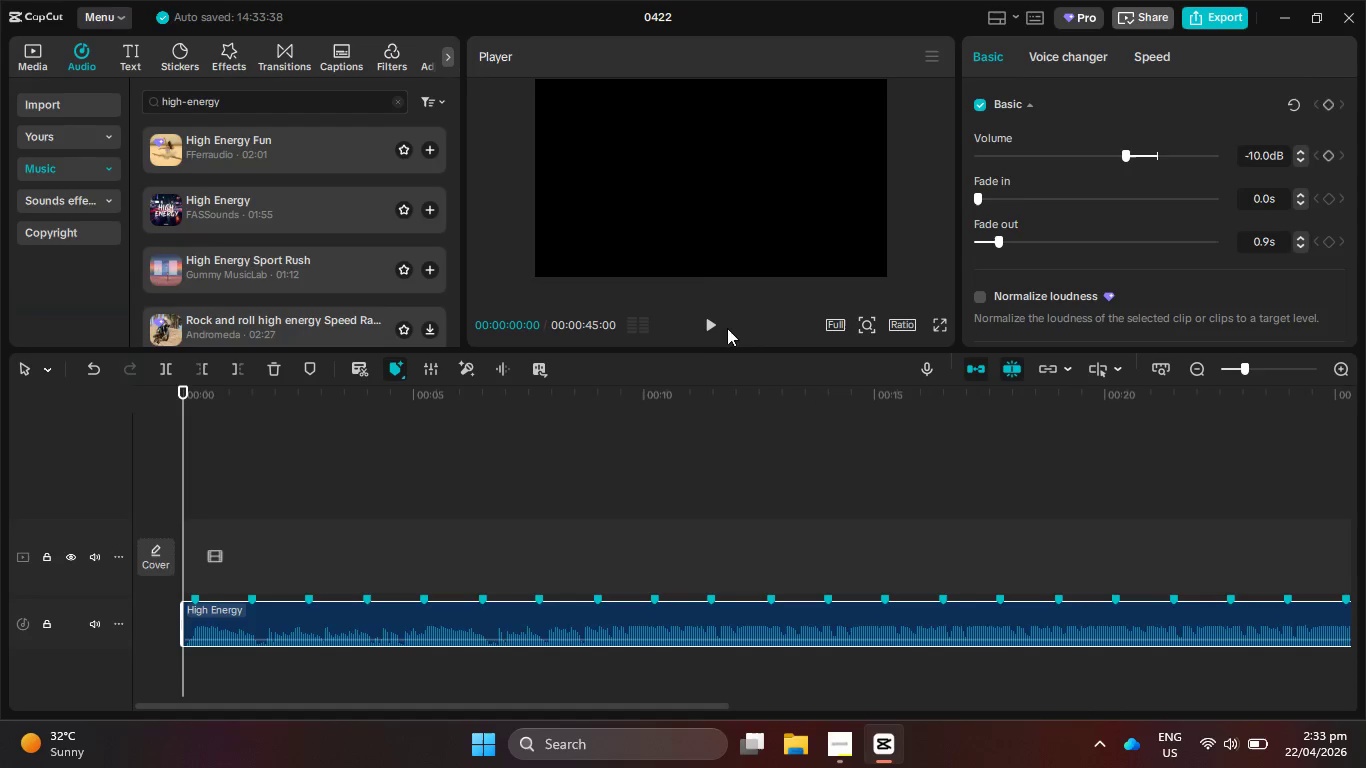 
left_click([714, 324])
 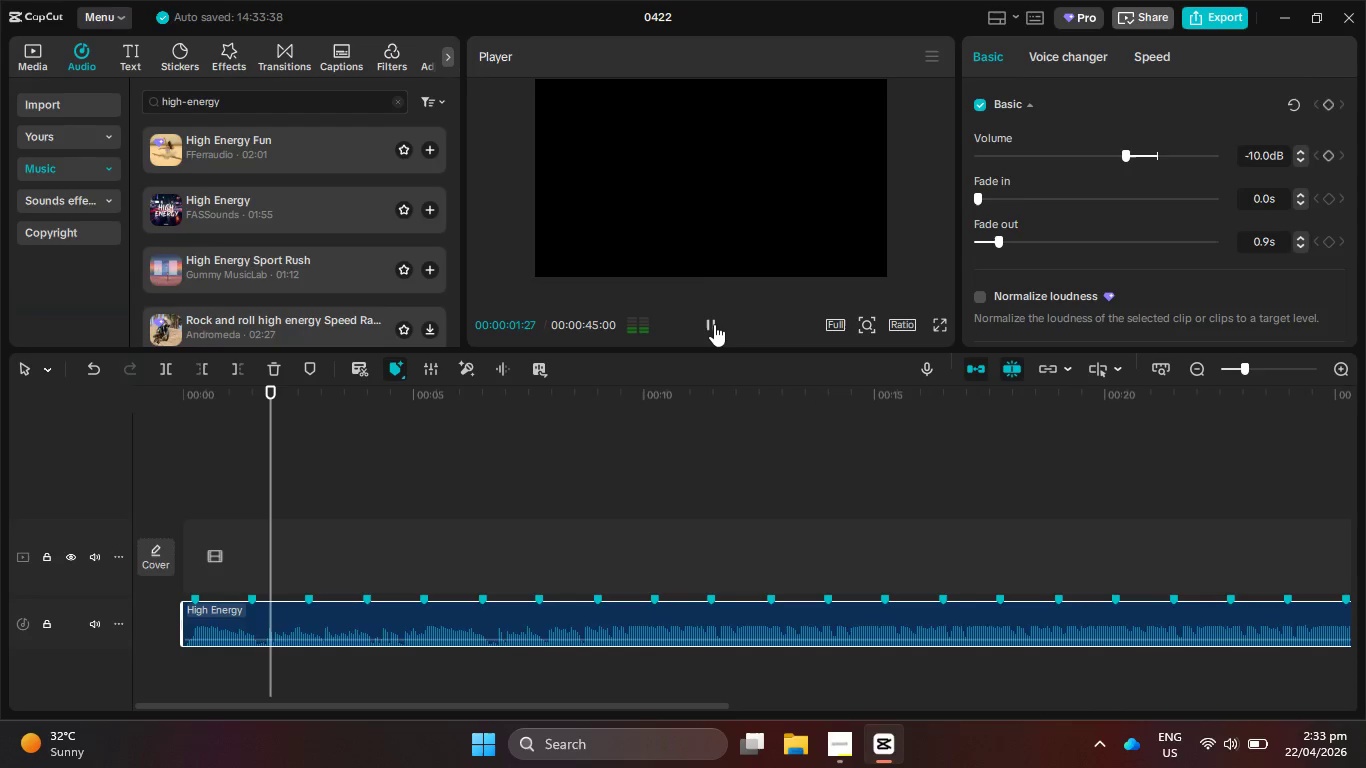 
key(VolumeUp)
 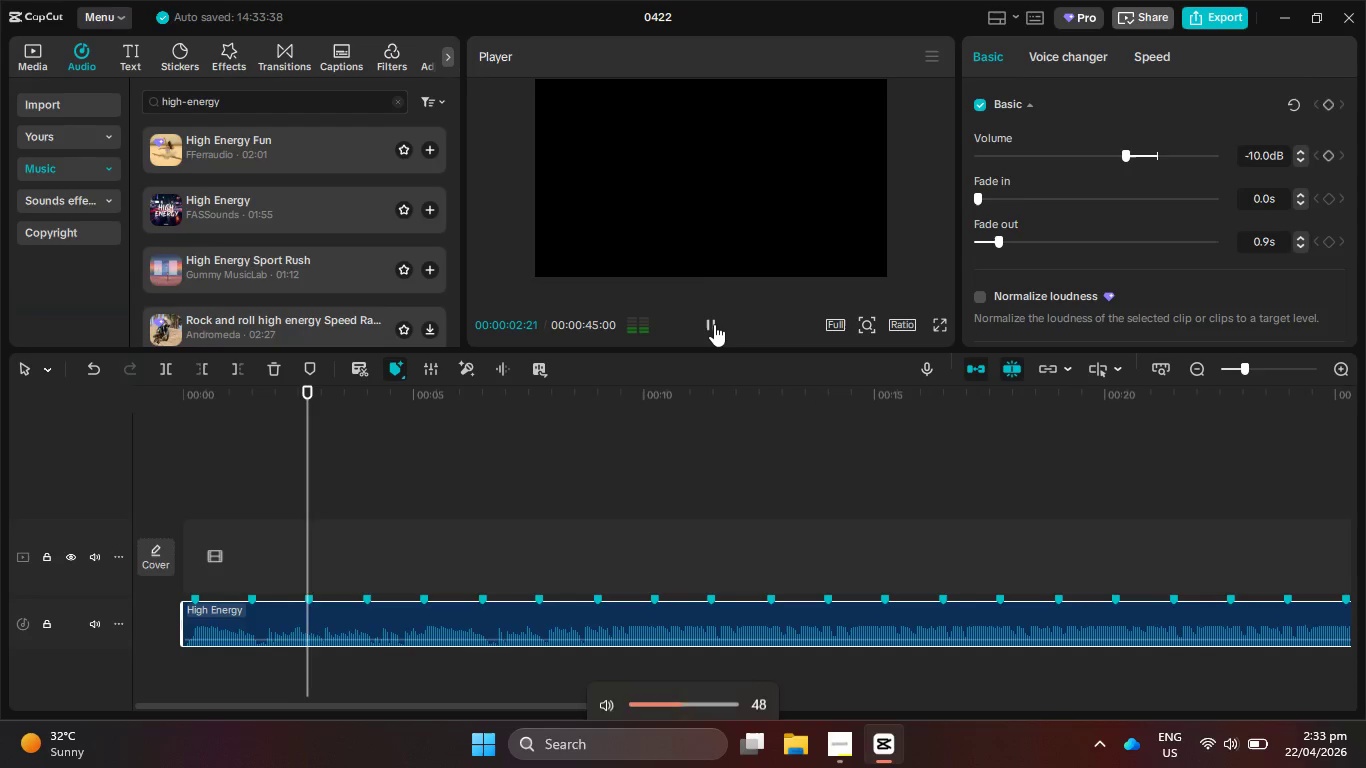 
hold_key(key=VolumeUp, duration=0.52)
 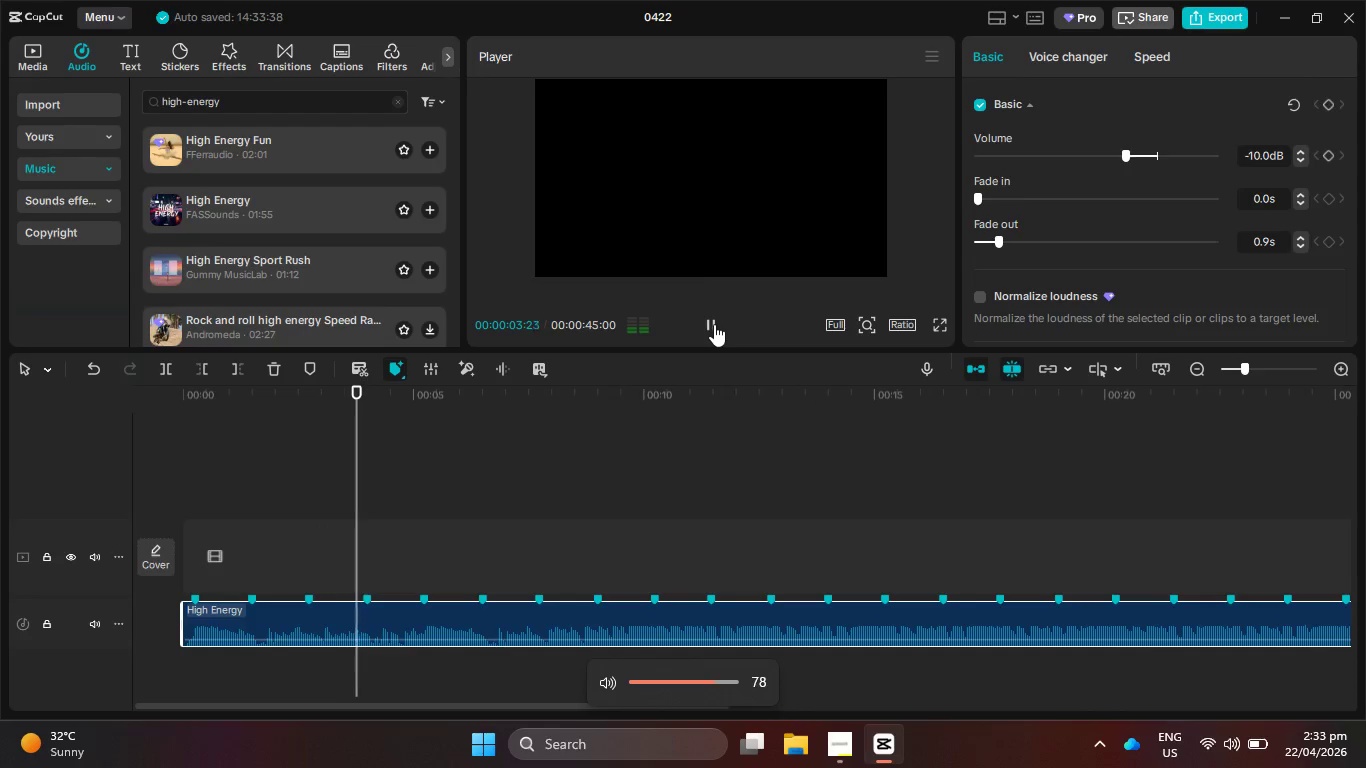 
key(VolumeUp)
 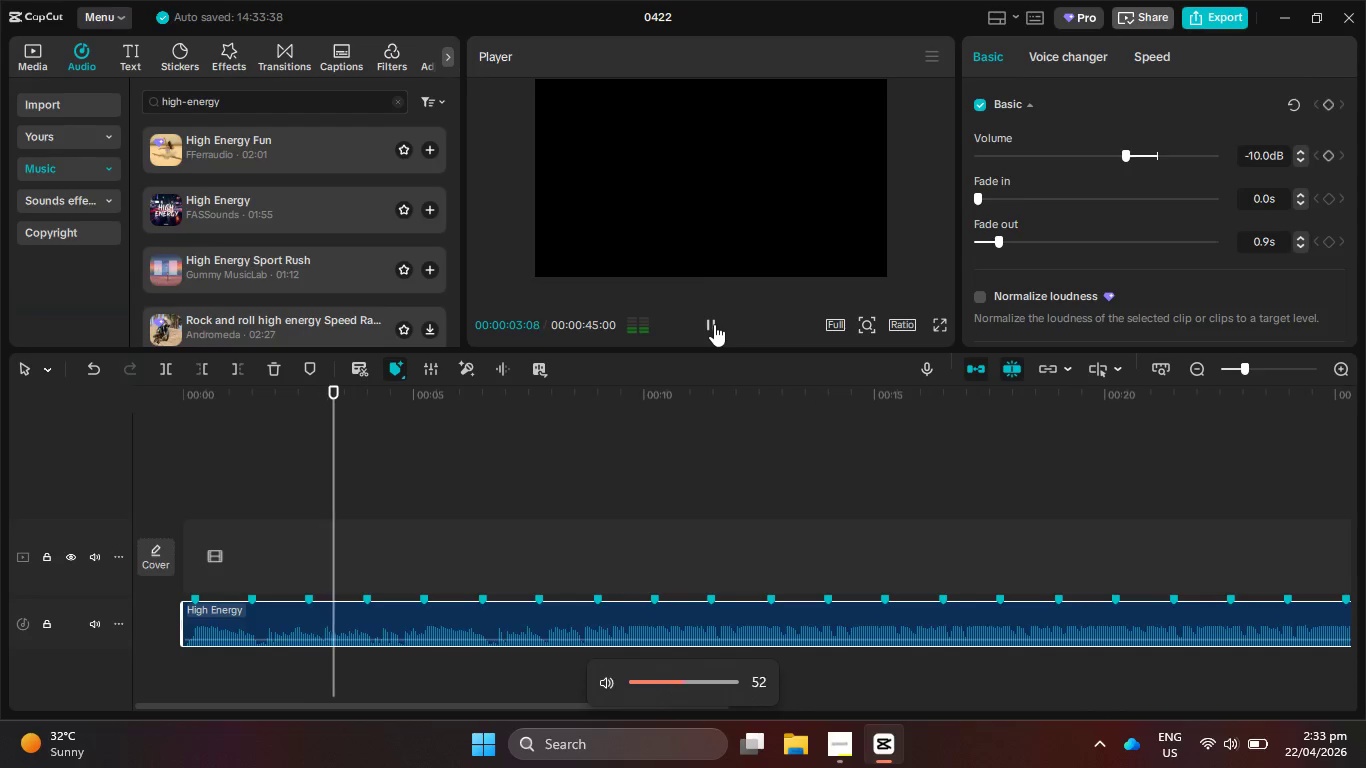 
key(VolumeUp)
 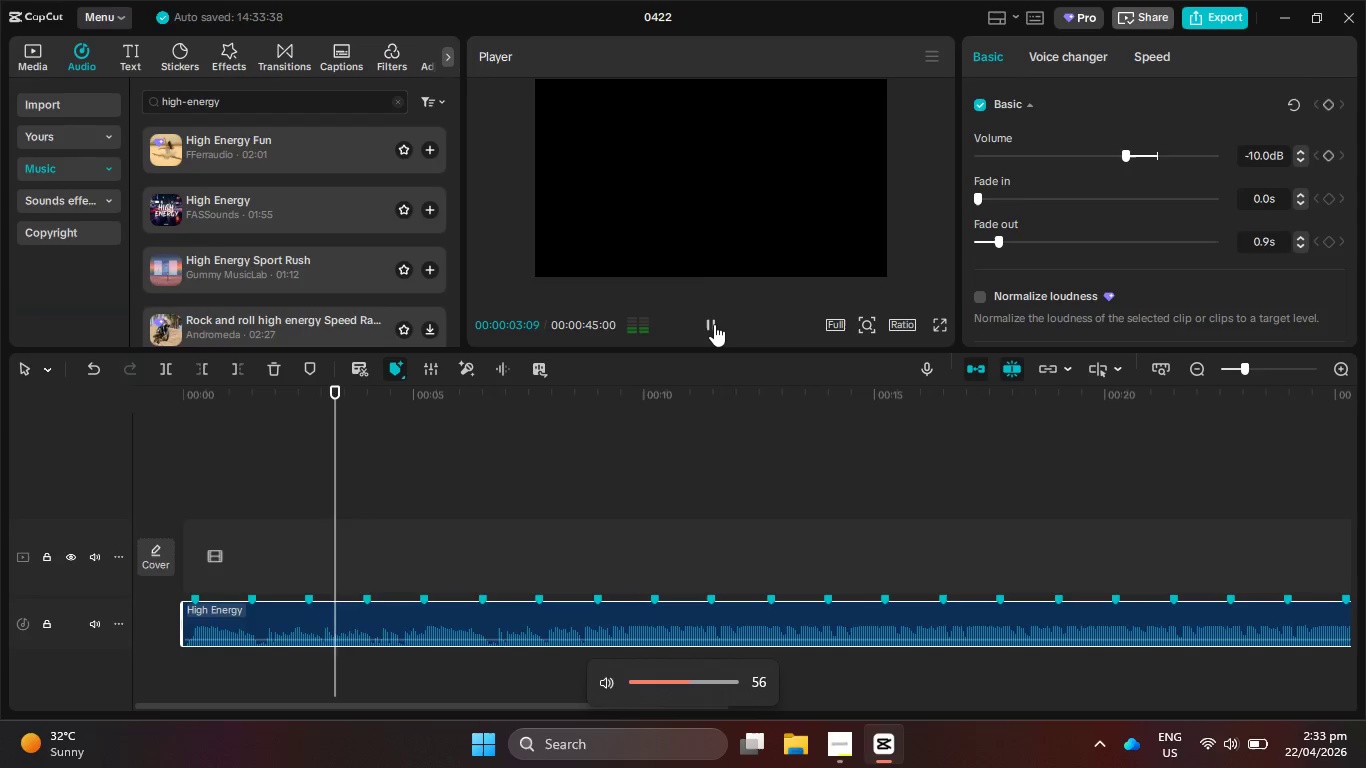 
key(VolumeUp)
 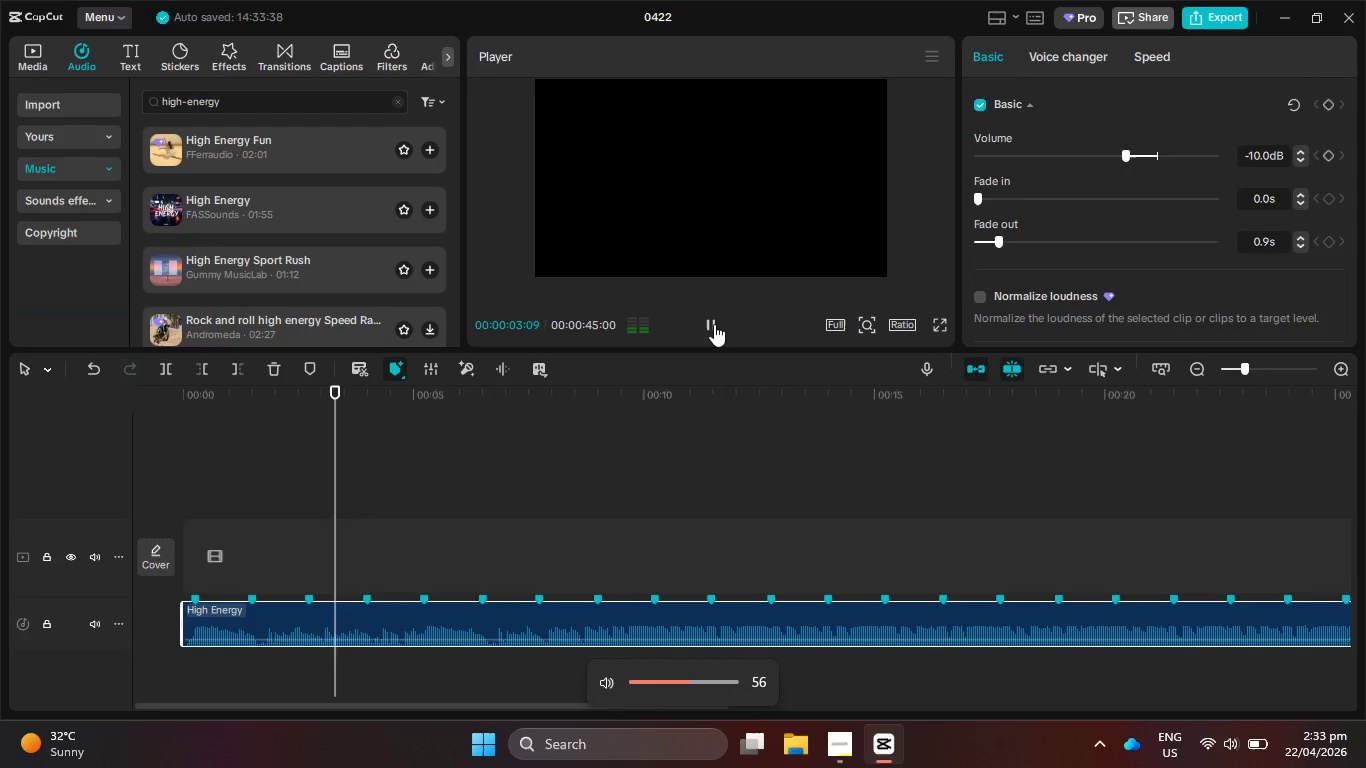 
key(VolumeUp)
 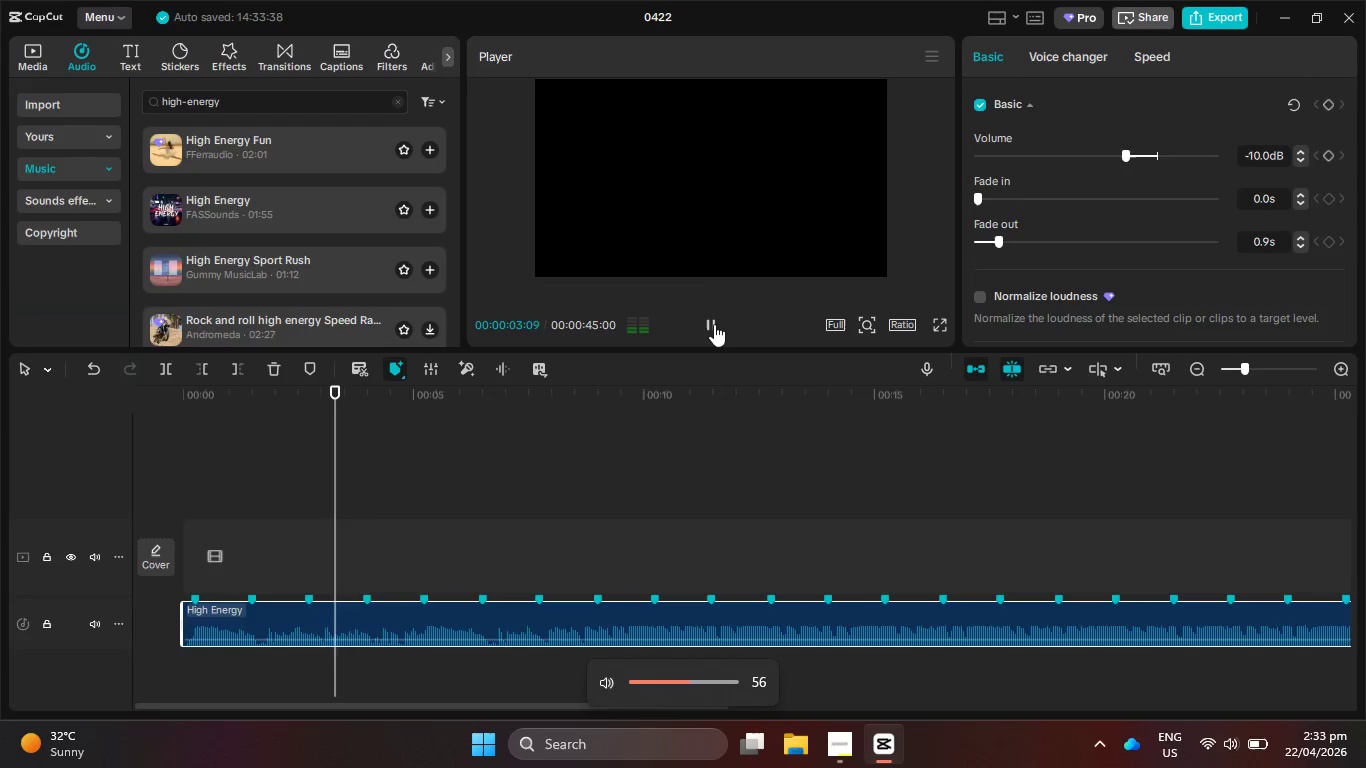 
key(VolumeUp)
 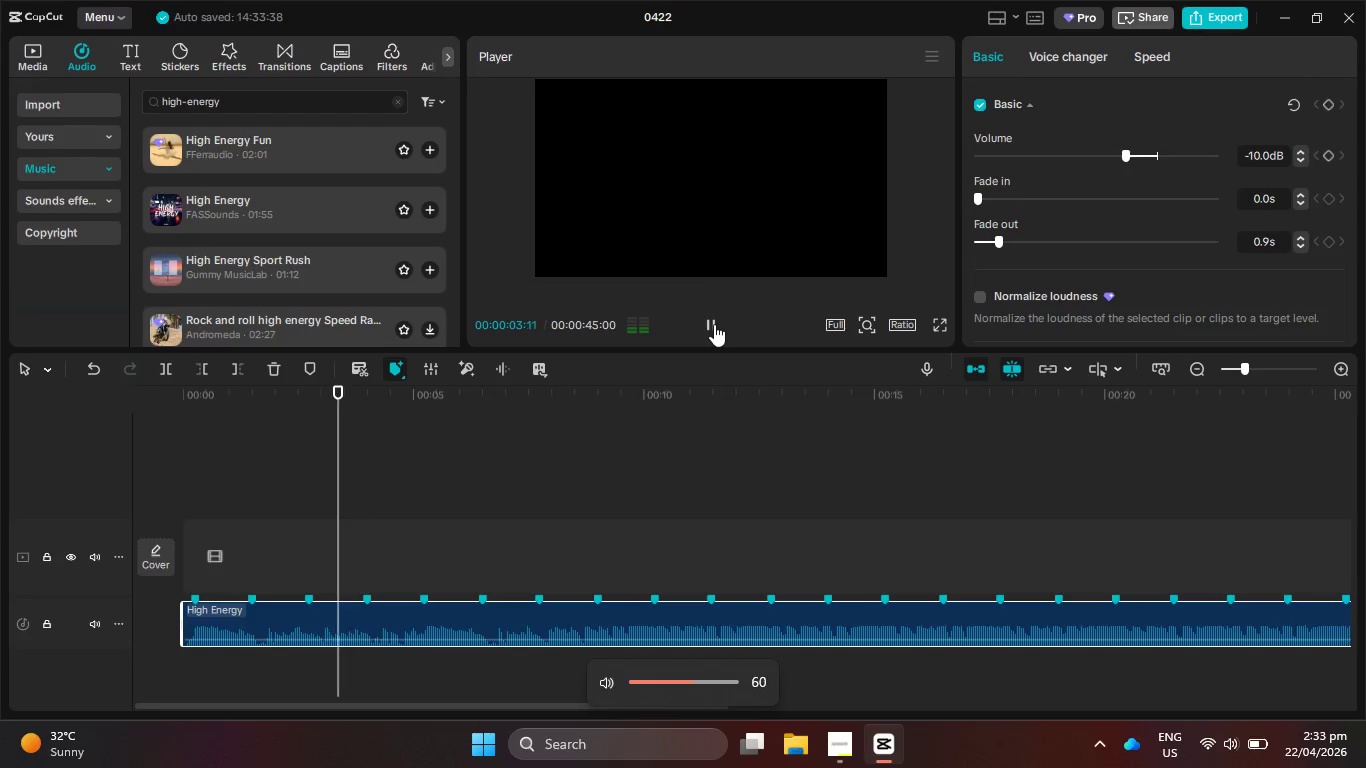 
key(VolumeUp)
 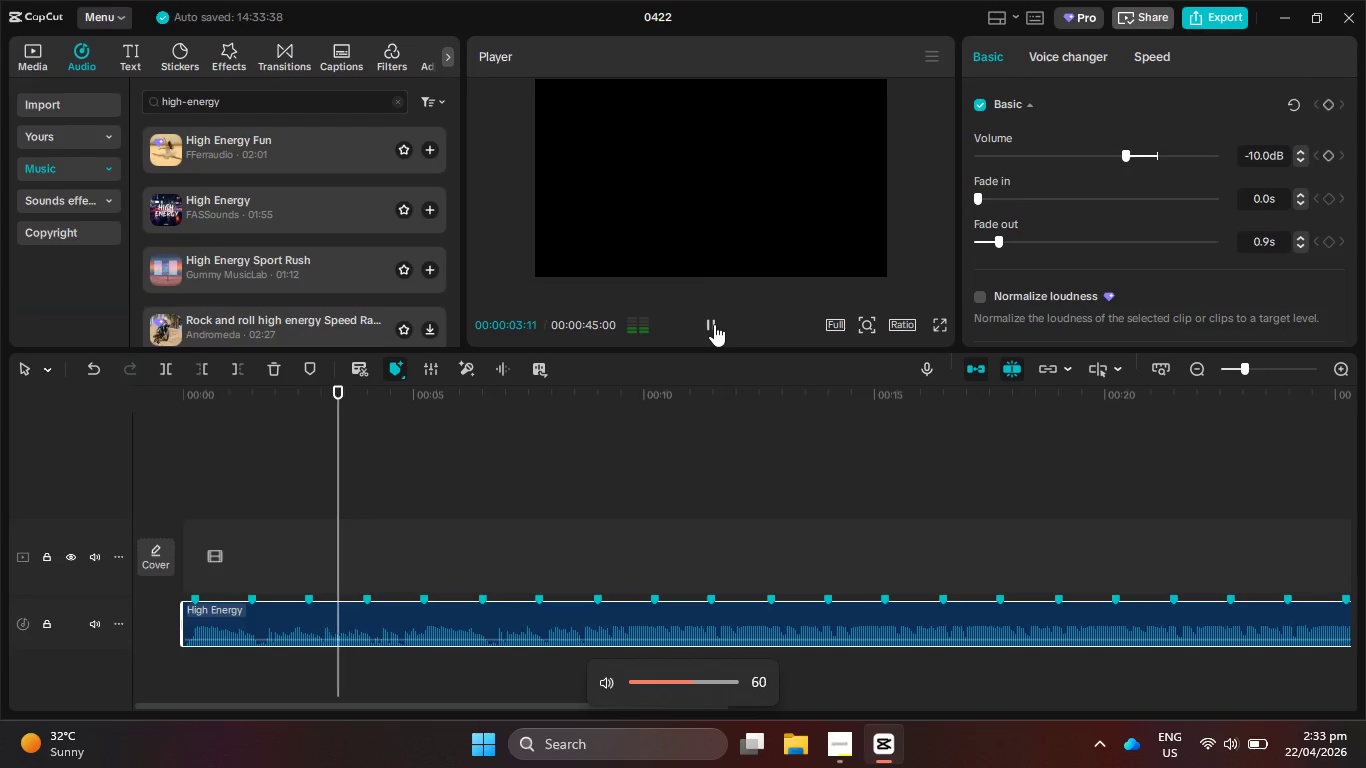 
key(VolumeUp)
 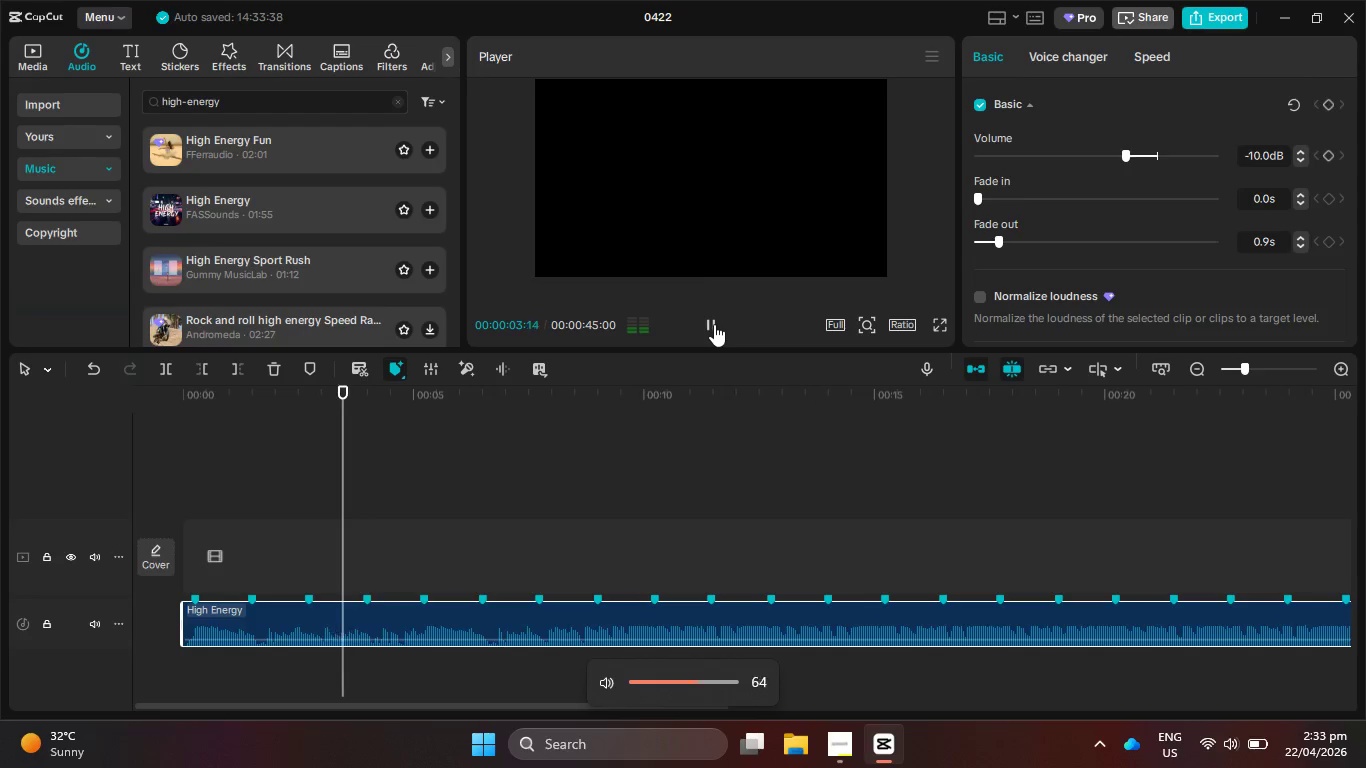 
key(VolumeUp)
 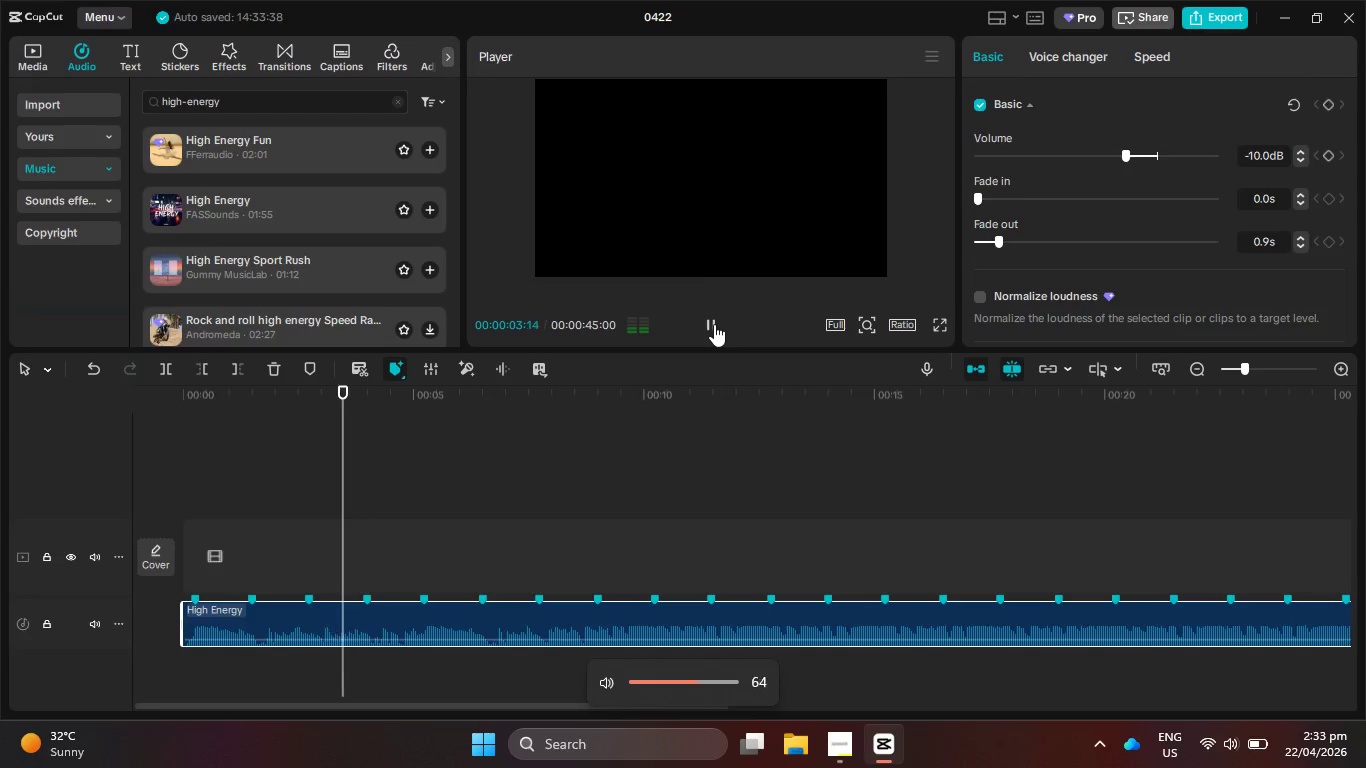 
key(VolumeUp)
 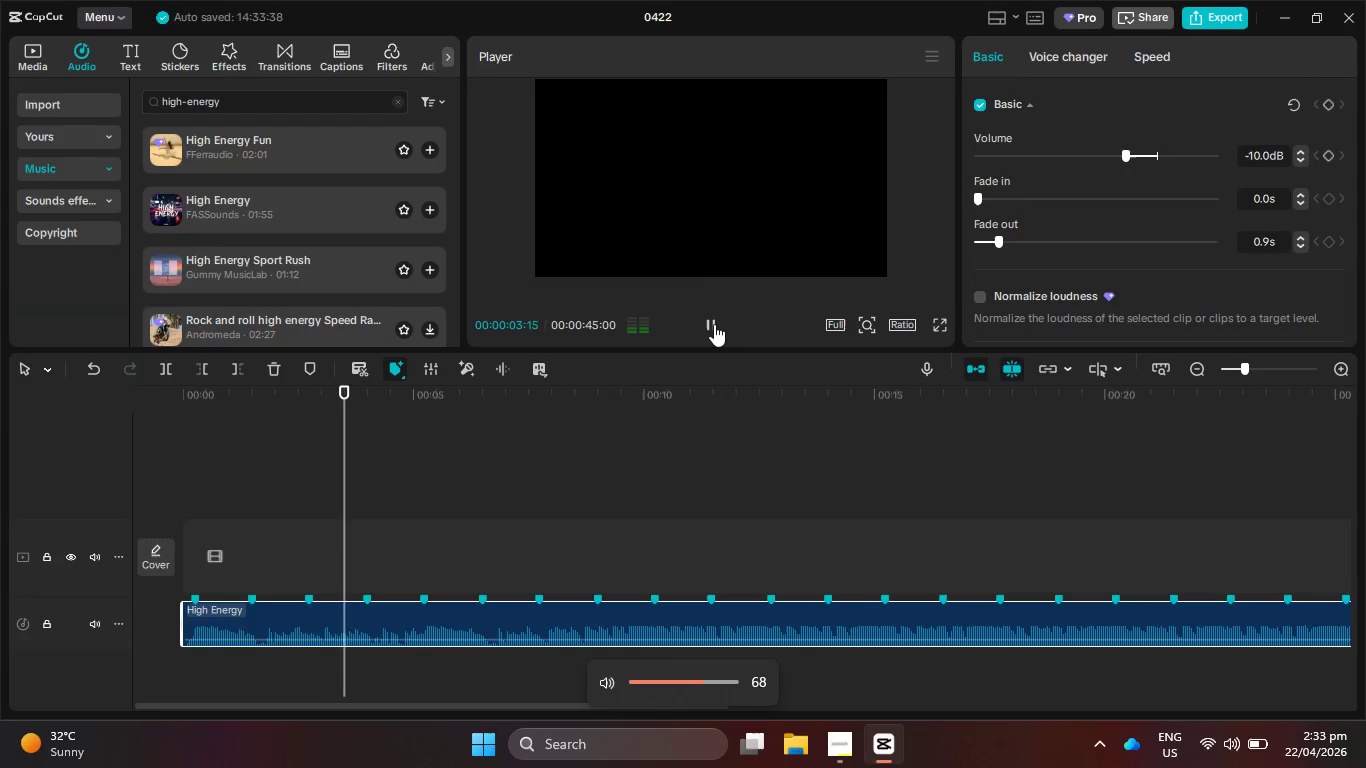 
key(VolumeUp)
 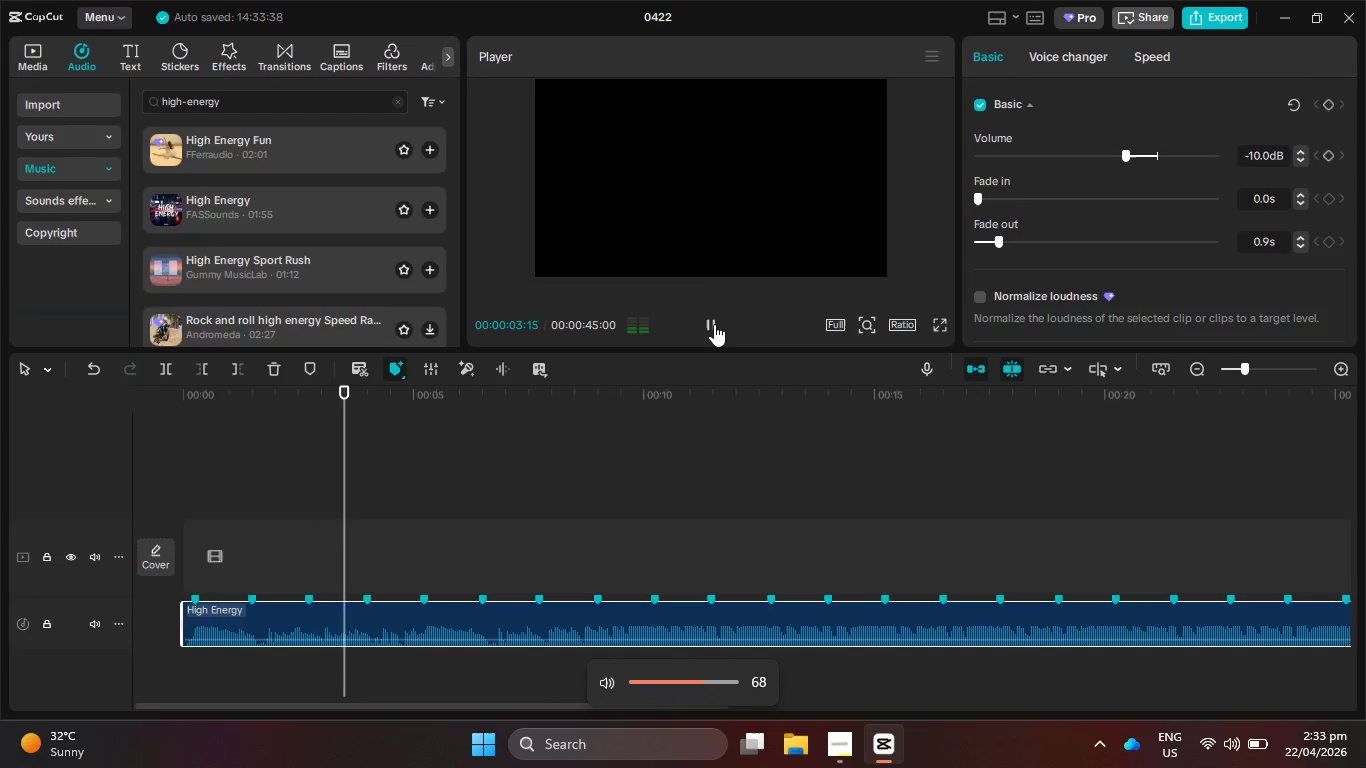 
key(VolumeUp)
 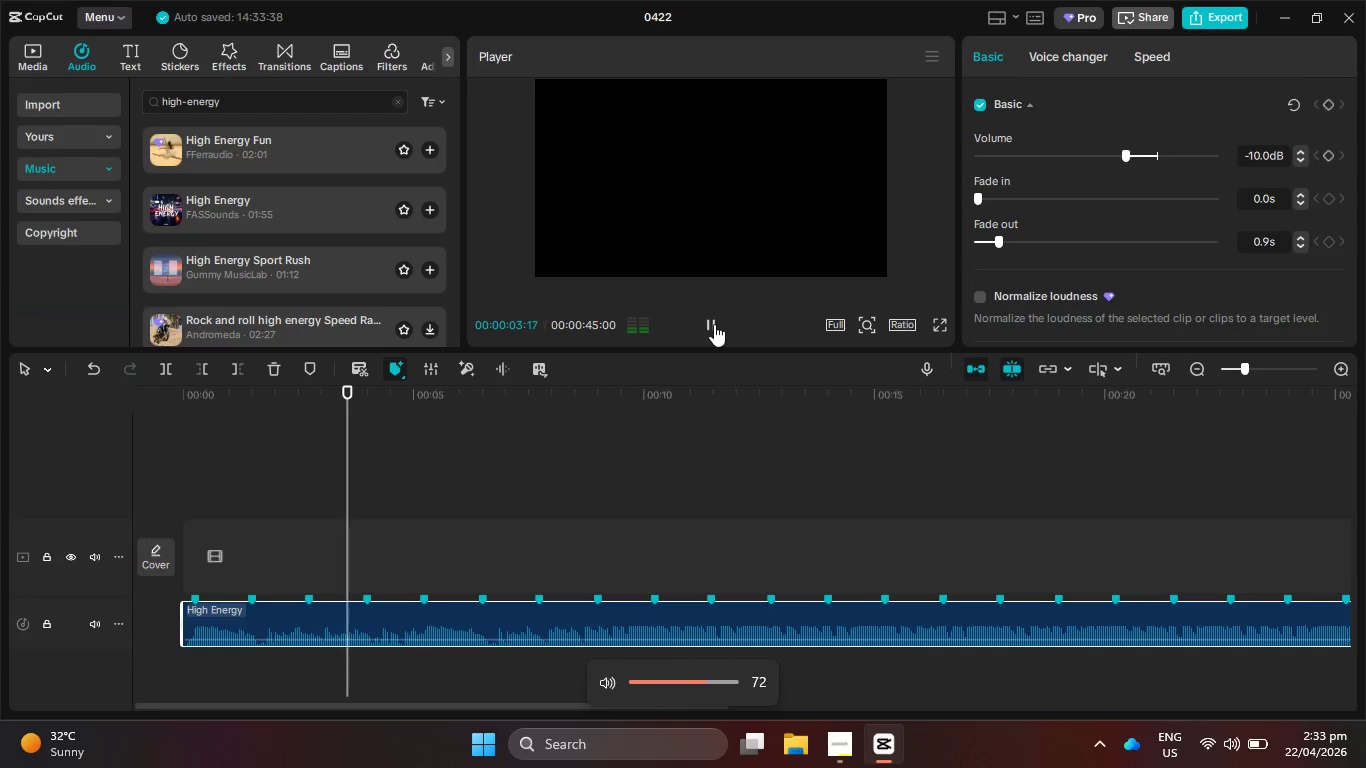 
key(VolumeUp)
 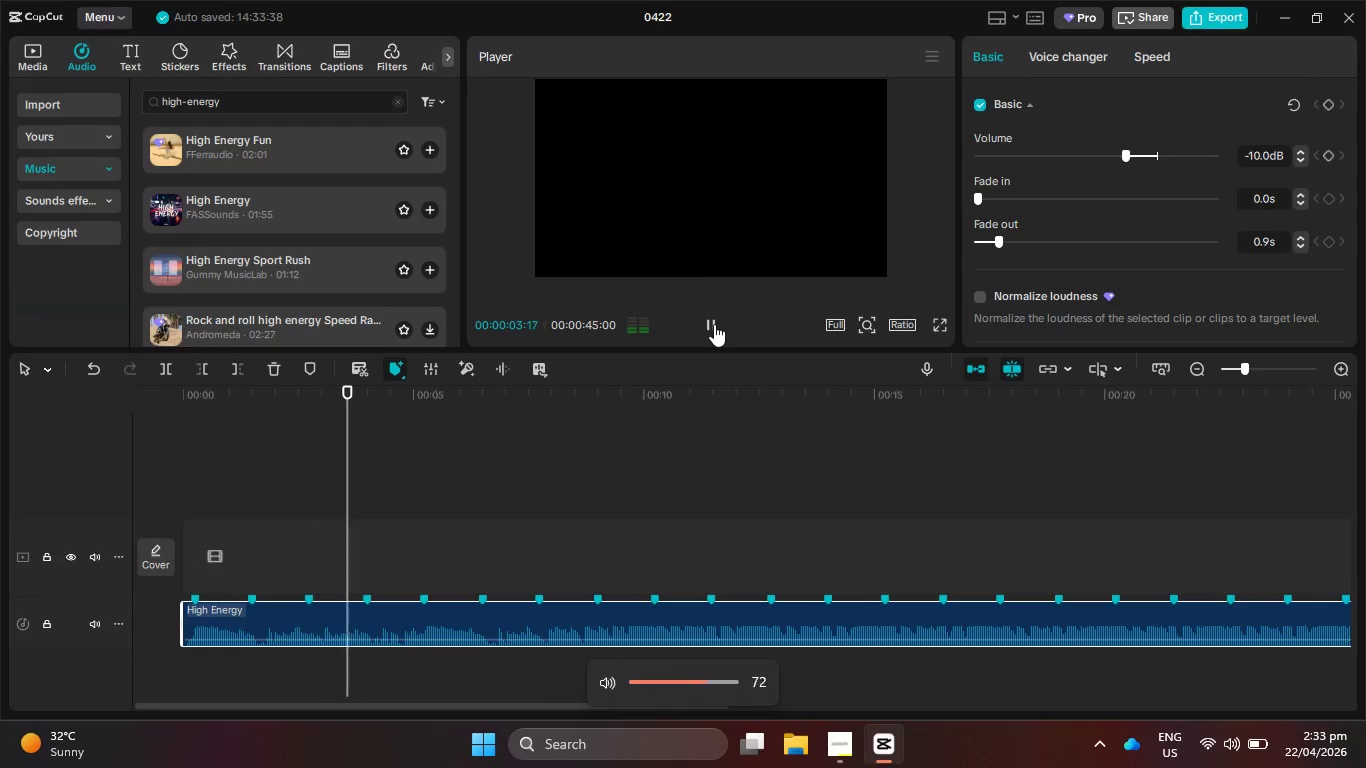 
key(VolumeUp)
 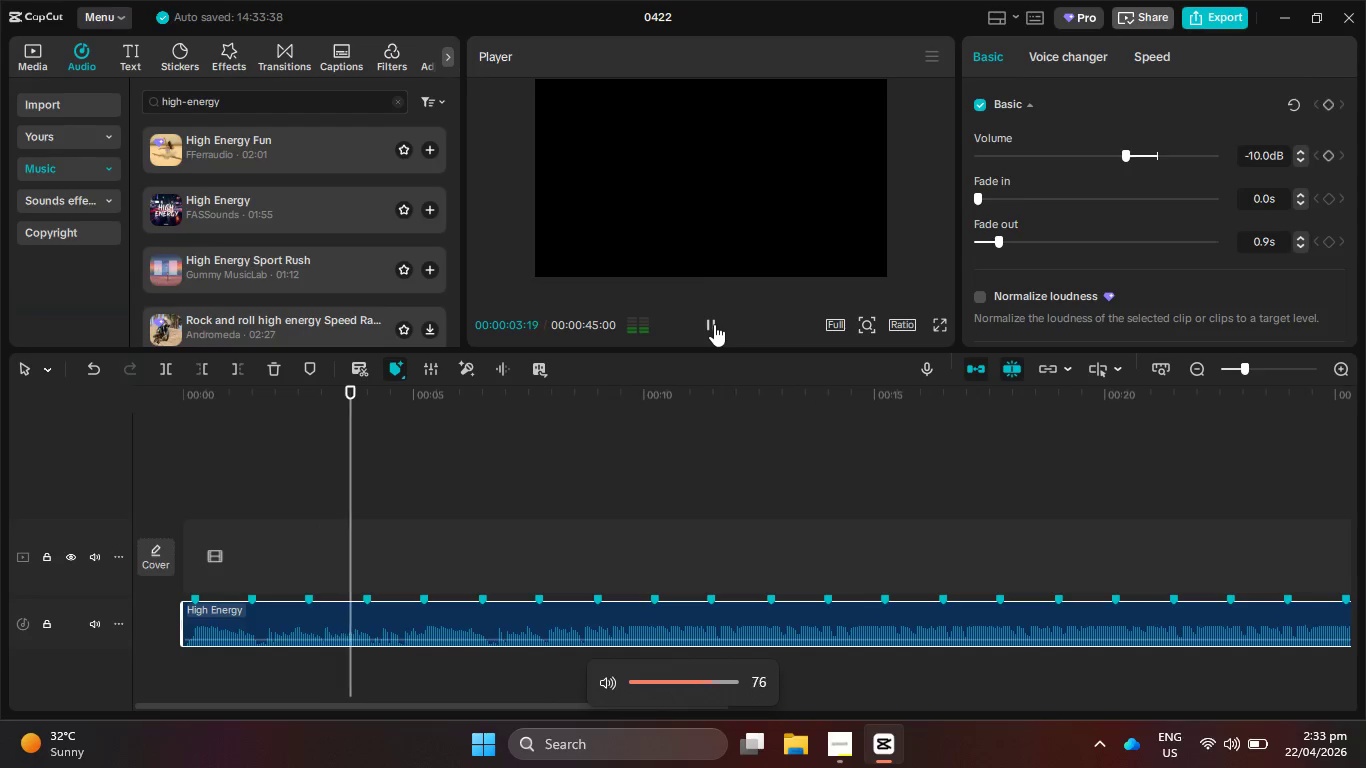 
key(VolumeUp)
 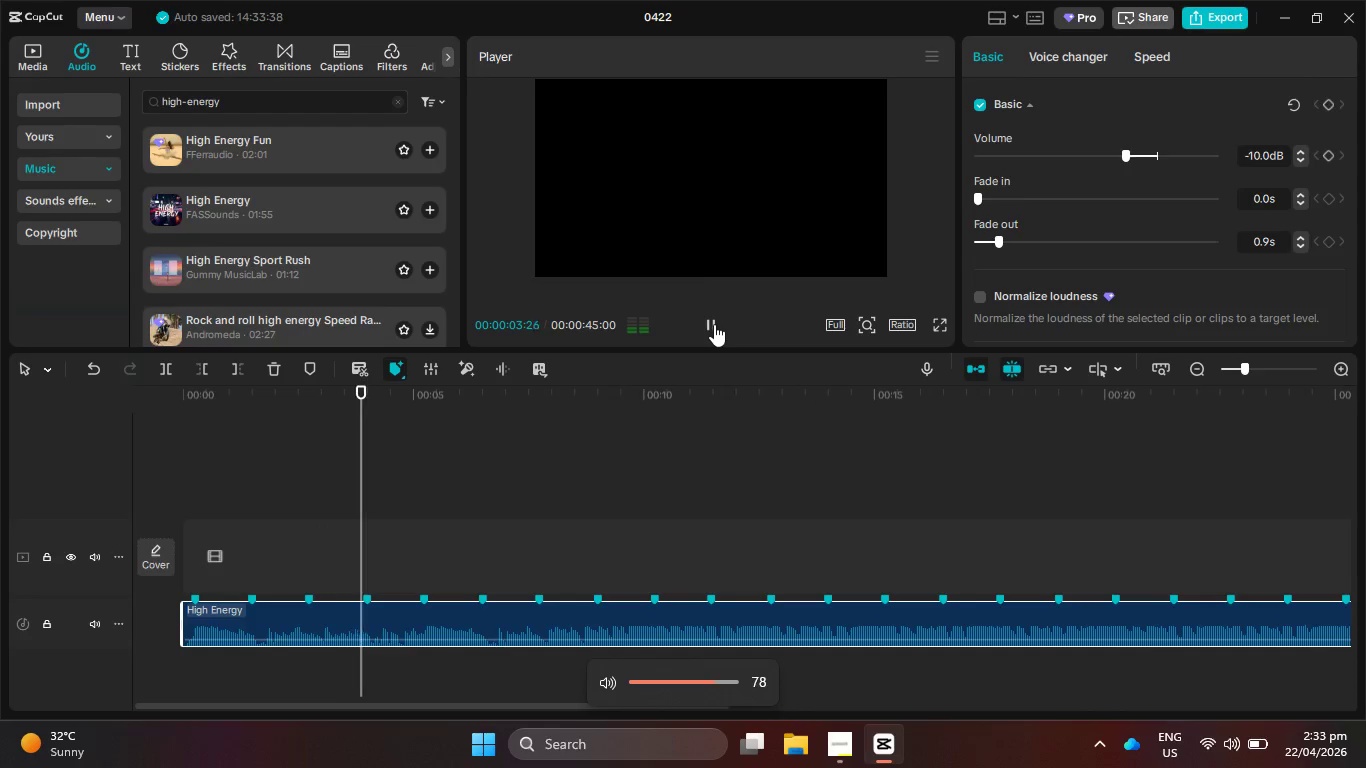 
key(VolumeUp)
 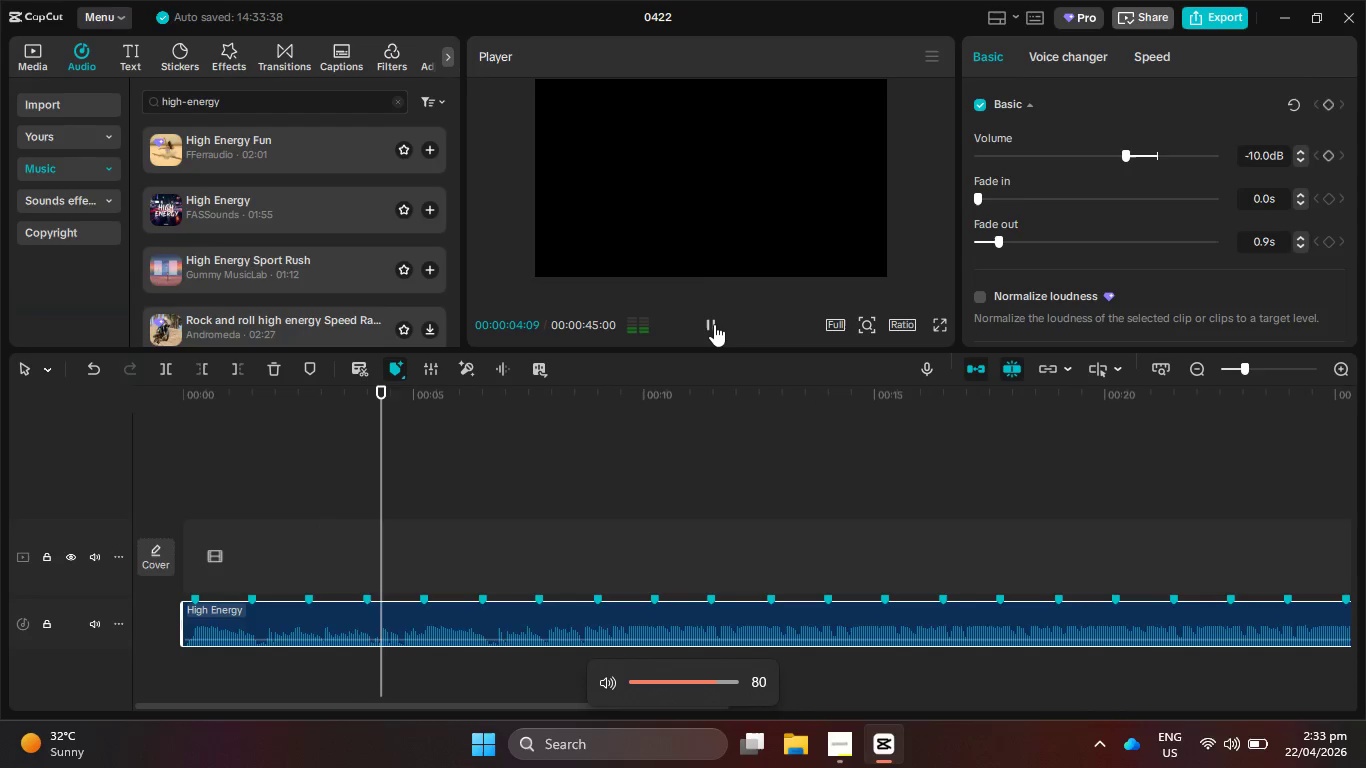 
hold_key(key=VolumeUp, duration=0.5)
 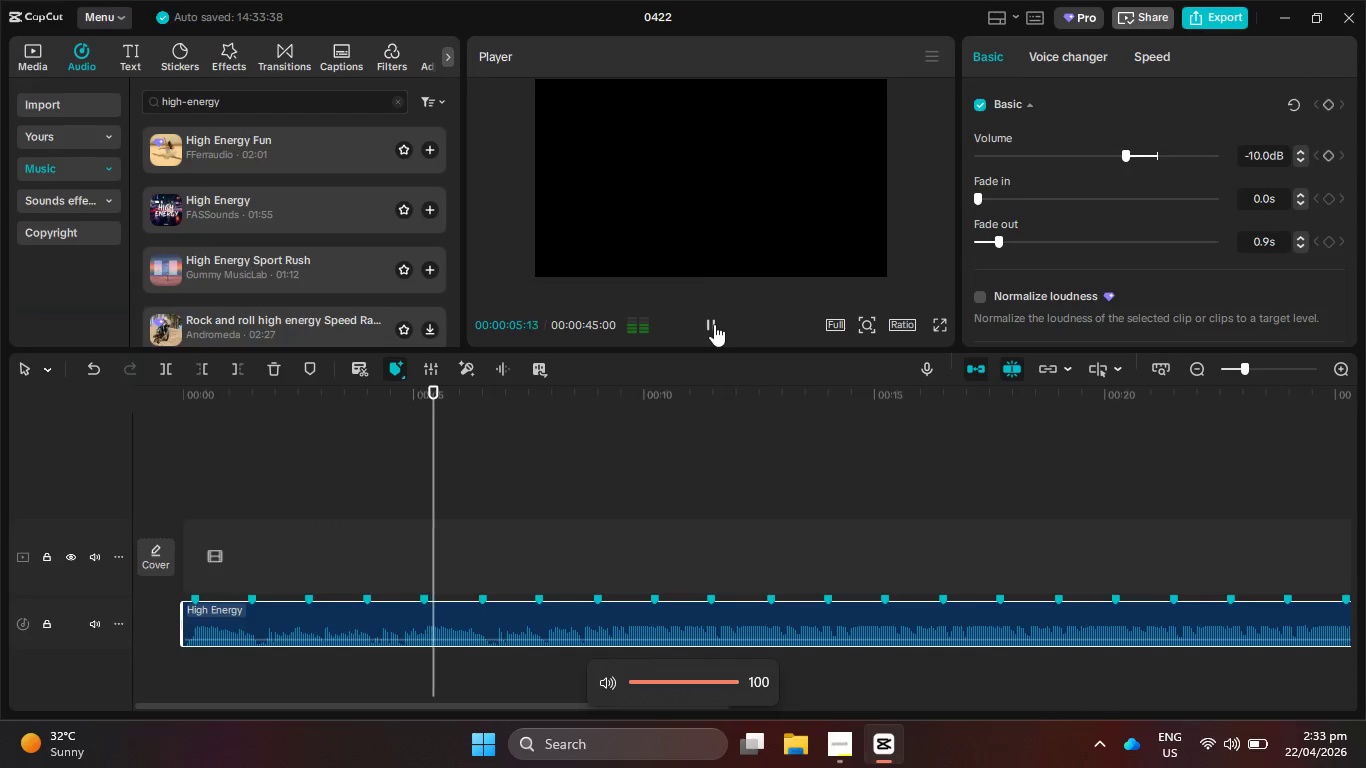 
key(VolumeUp)
 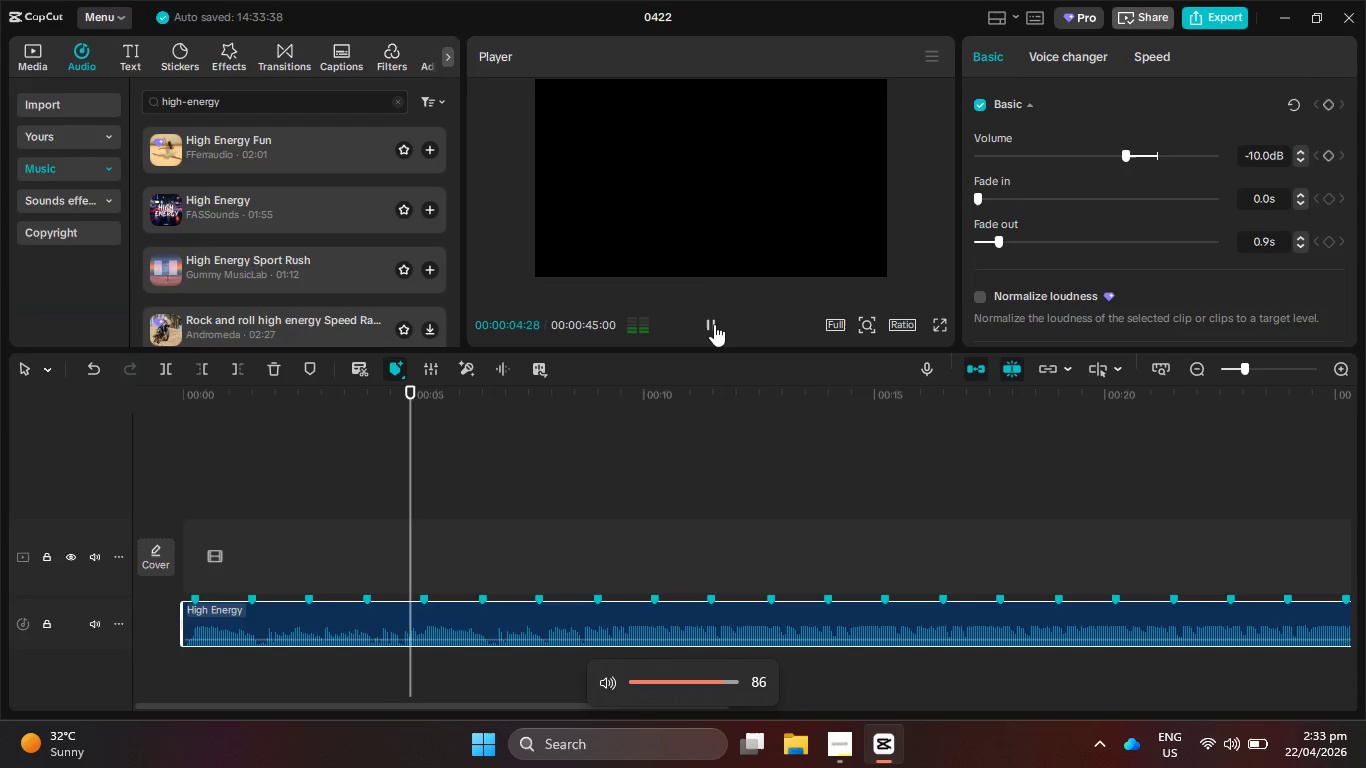 
key(VolumeUp)
 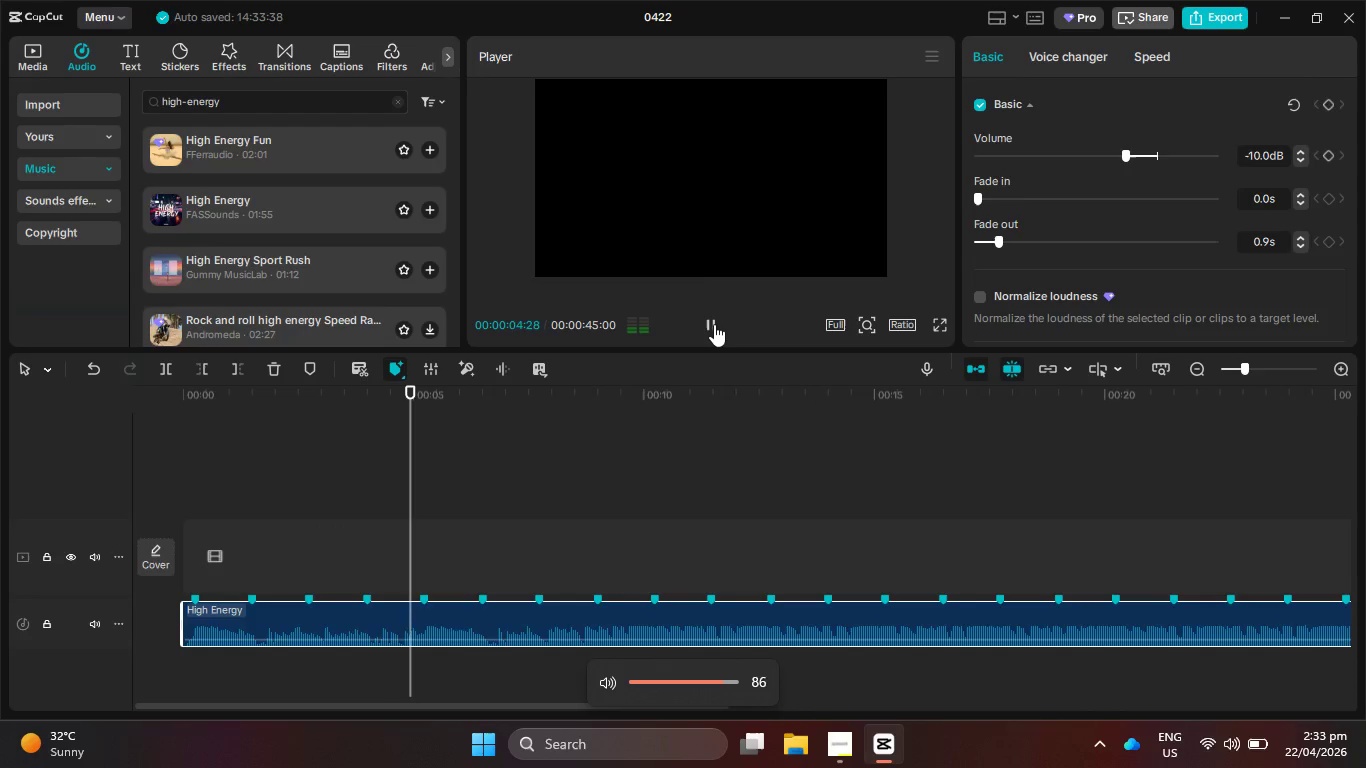 
key(VolumeUp)
 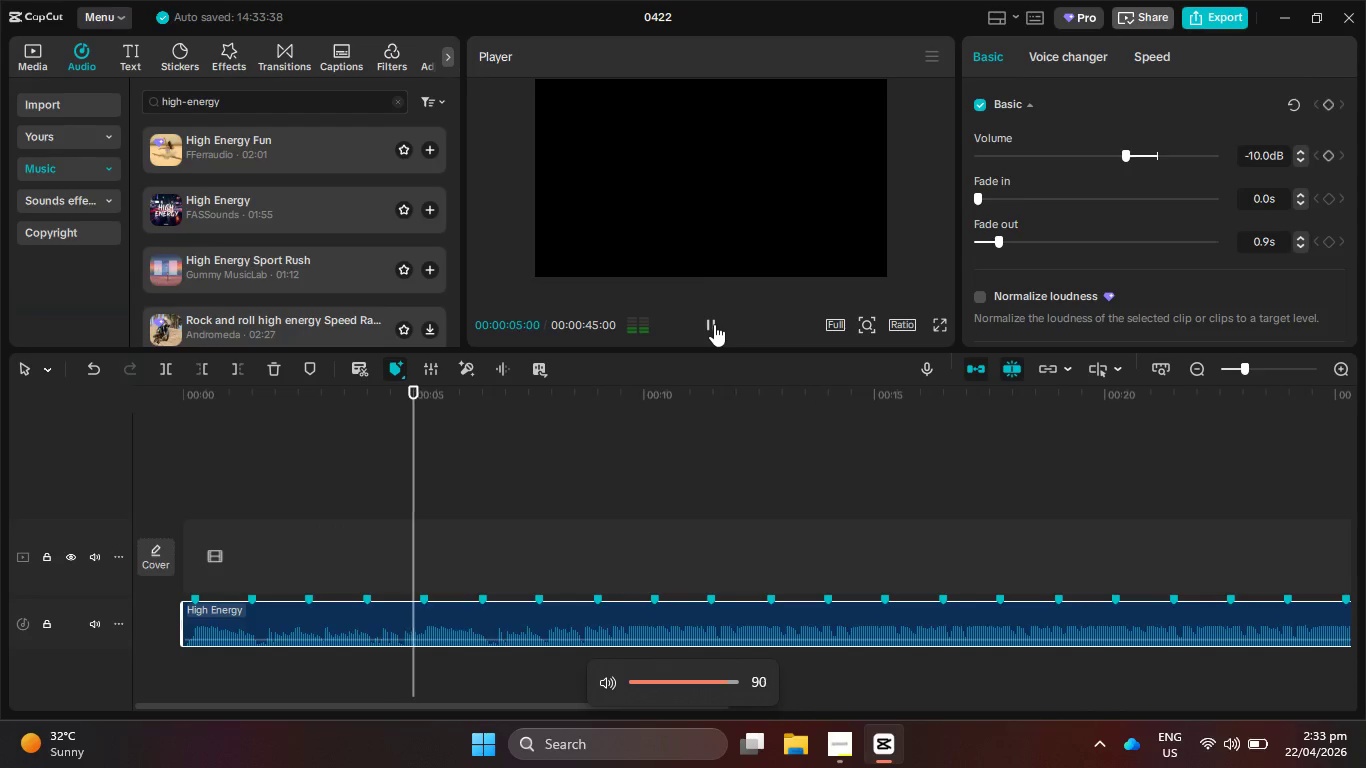 
key(VolumeUp)
 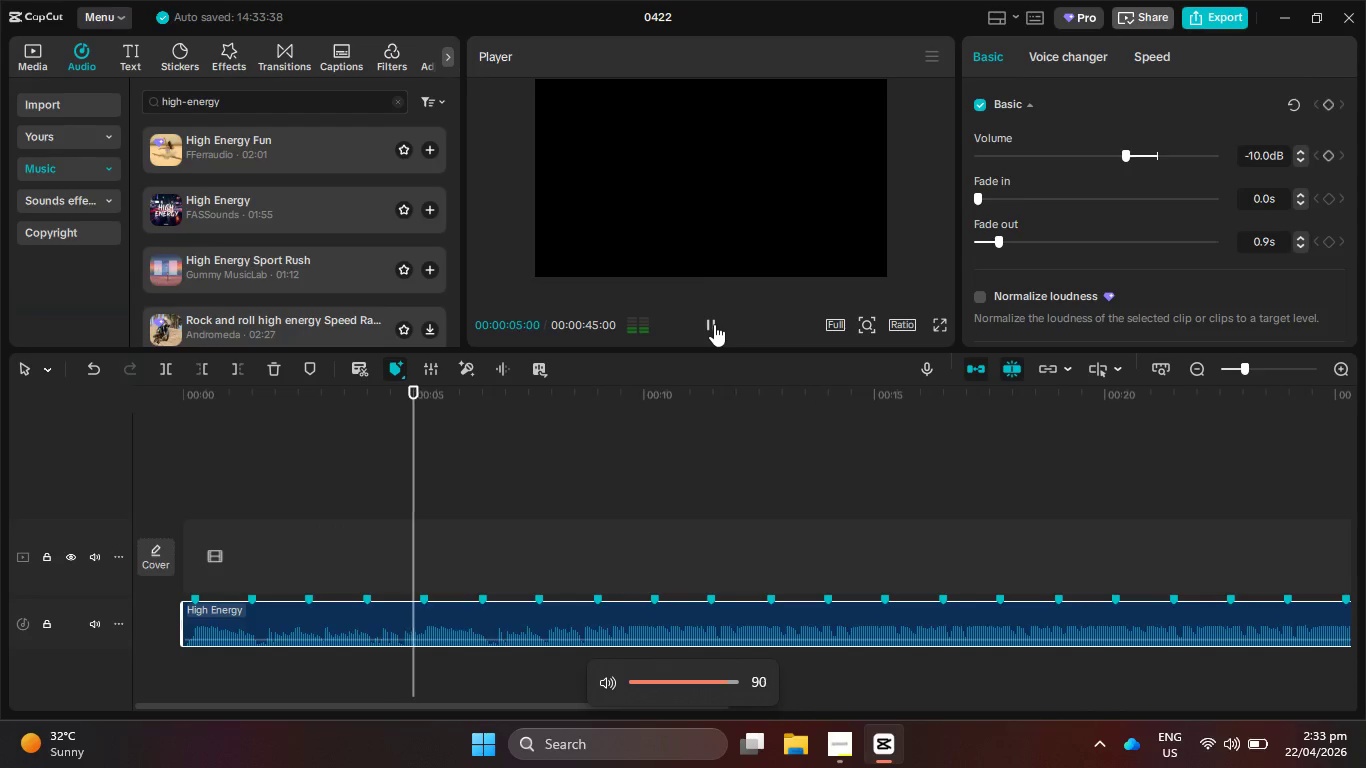 
key(VolumeUp)
 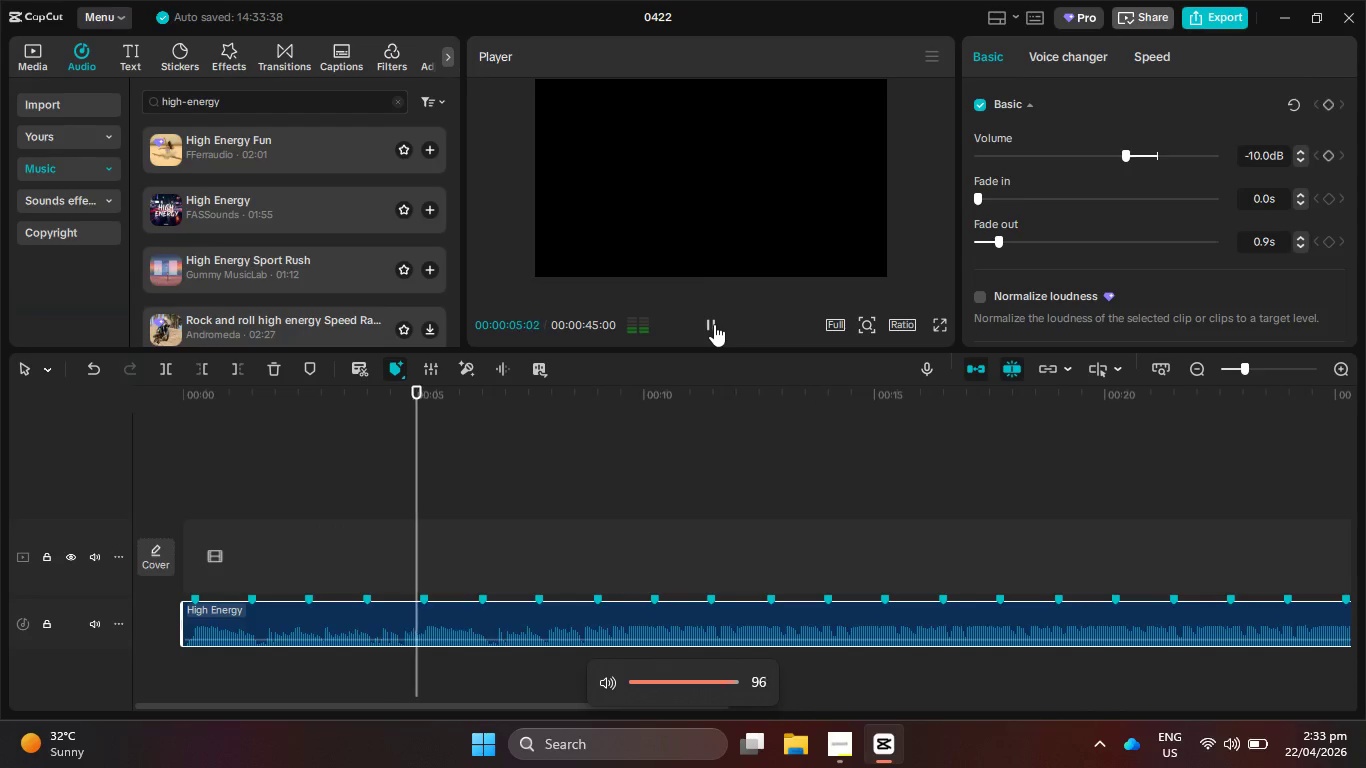 
key(VolumeUp)
 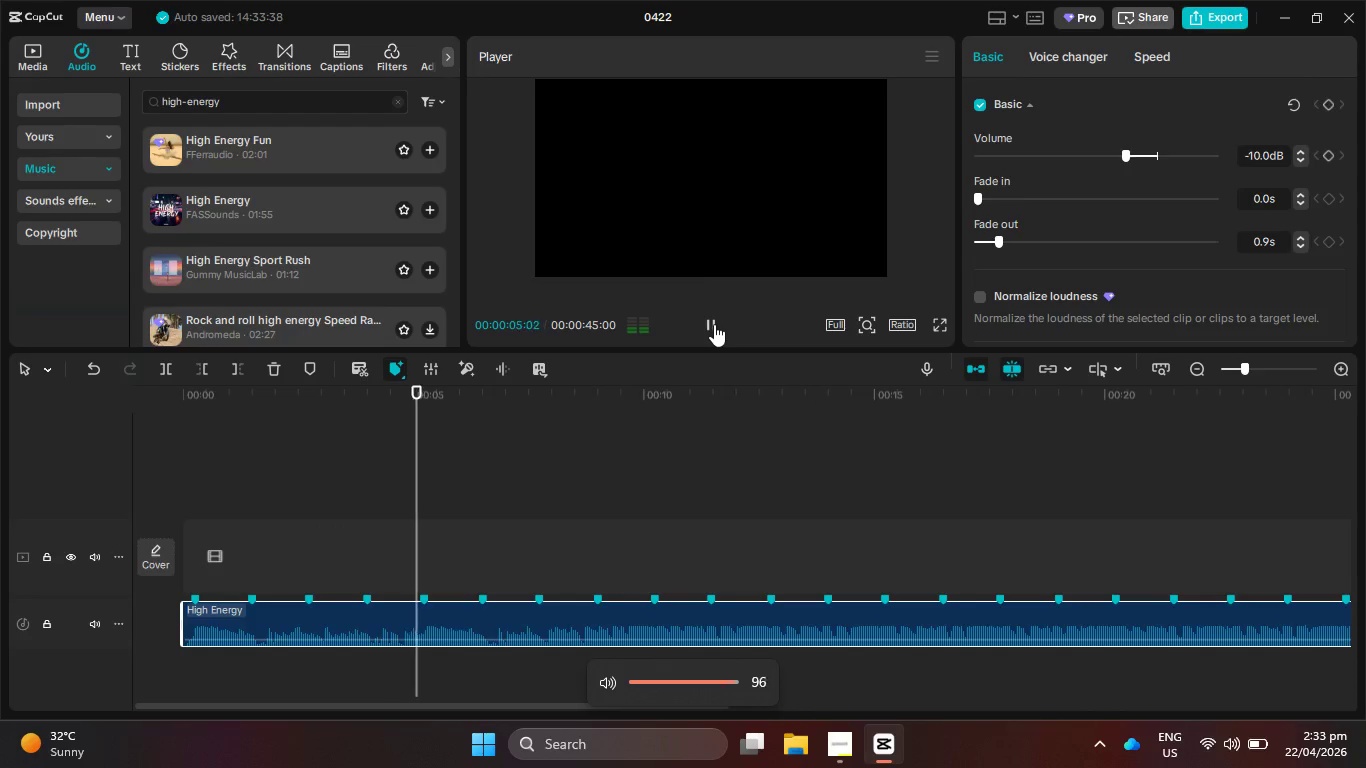 
key(VolumeUp)
 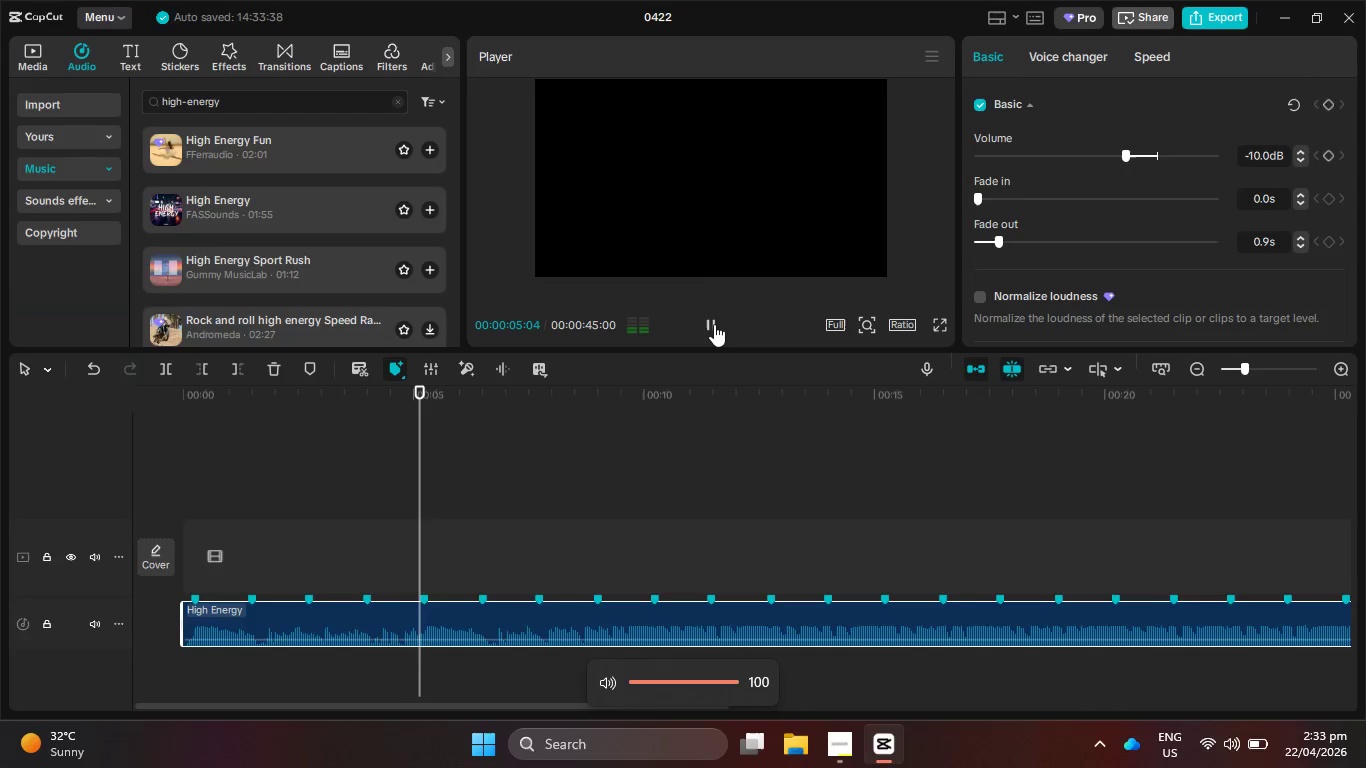 
key(VolumeUp)
 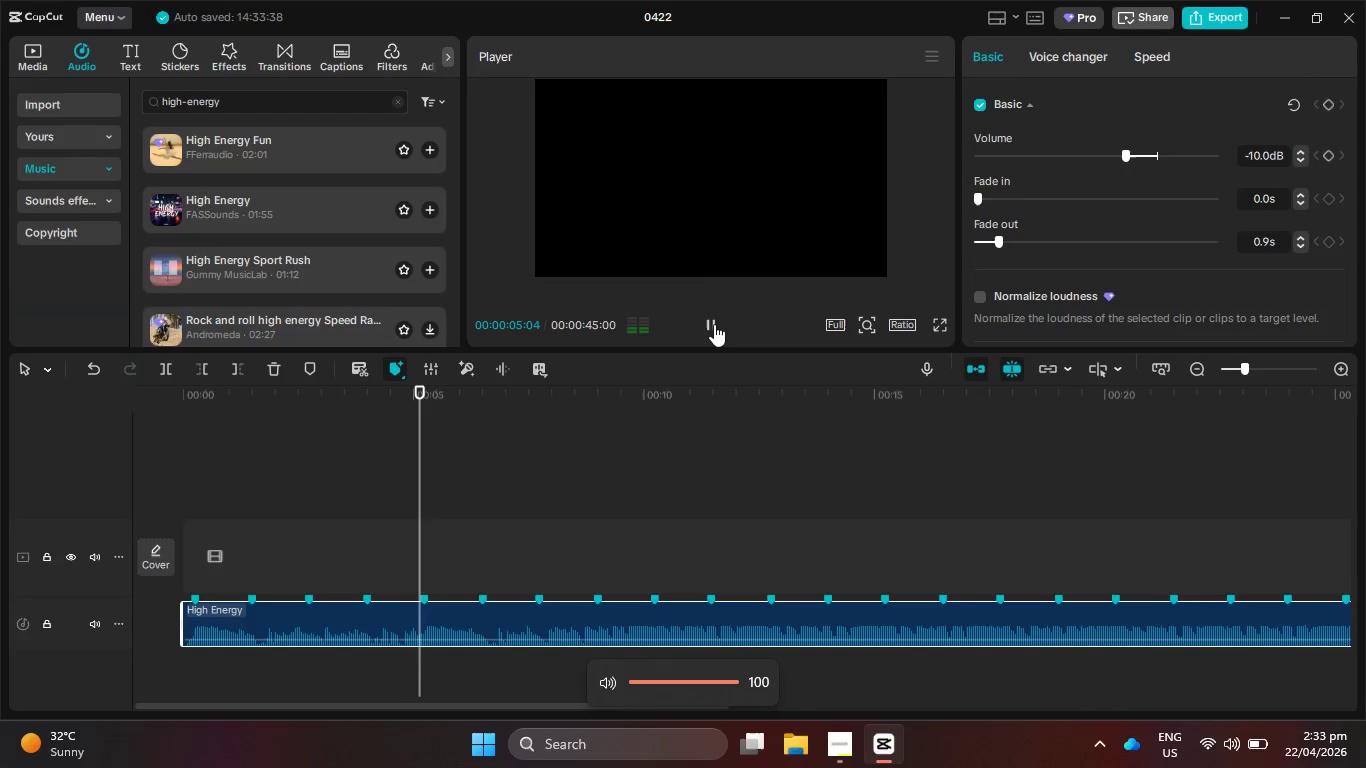 
key(VolumeUp)
 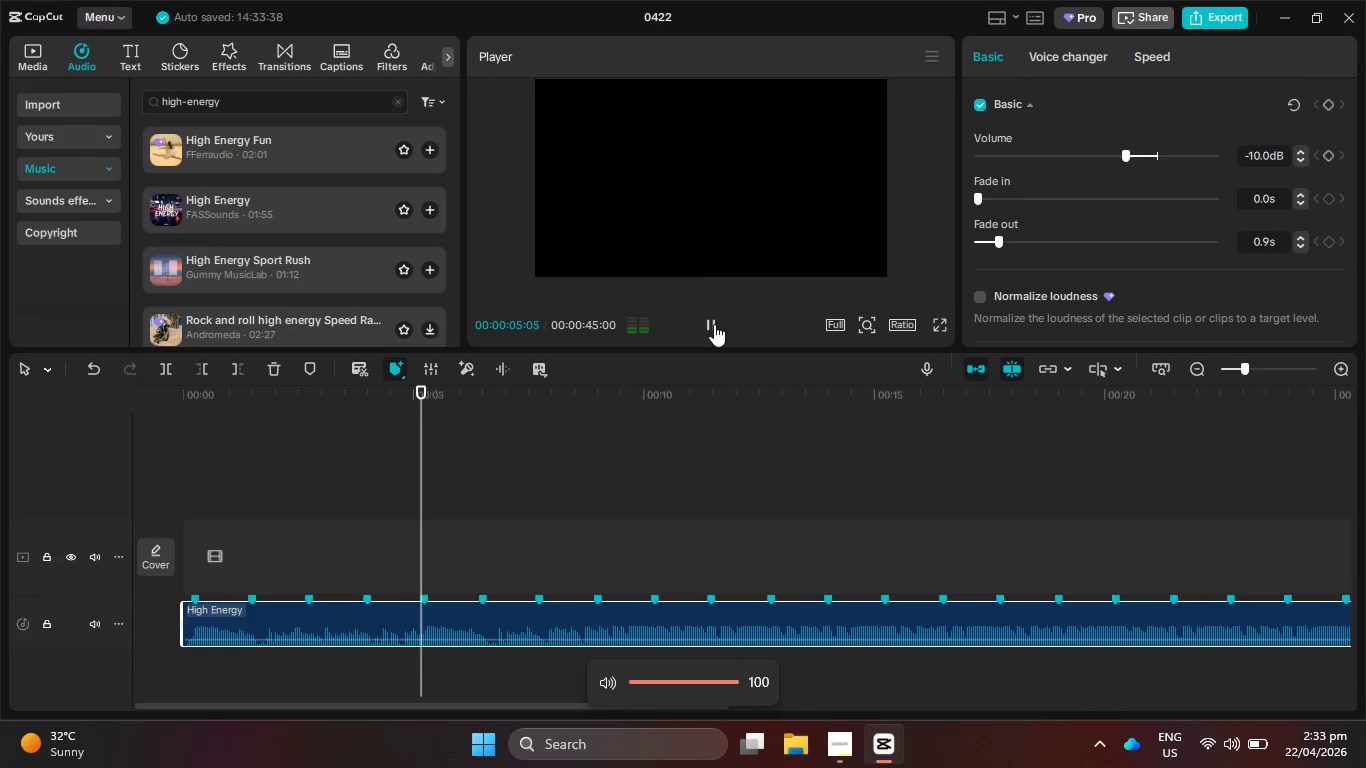 
key(VolumeUp)
 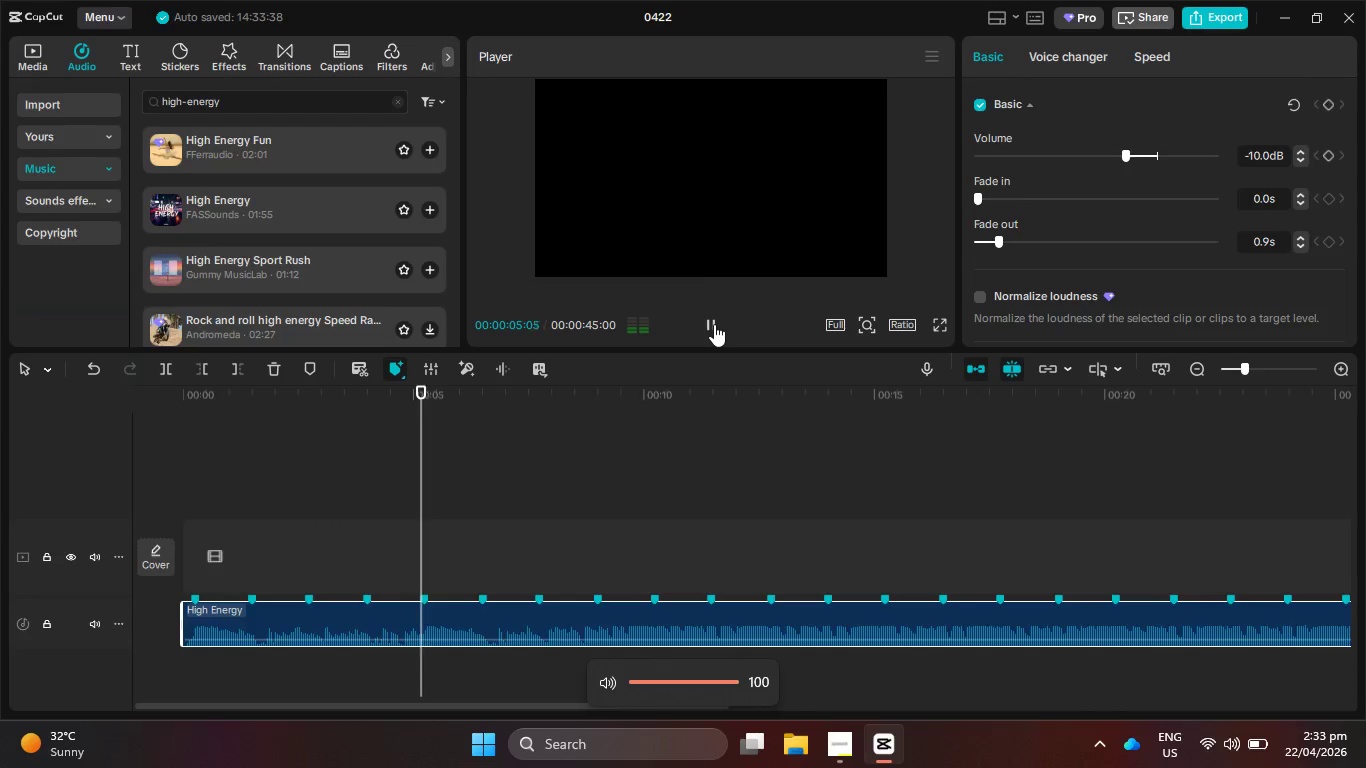 
key(VolumeUp)
 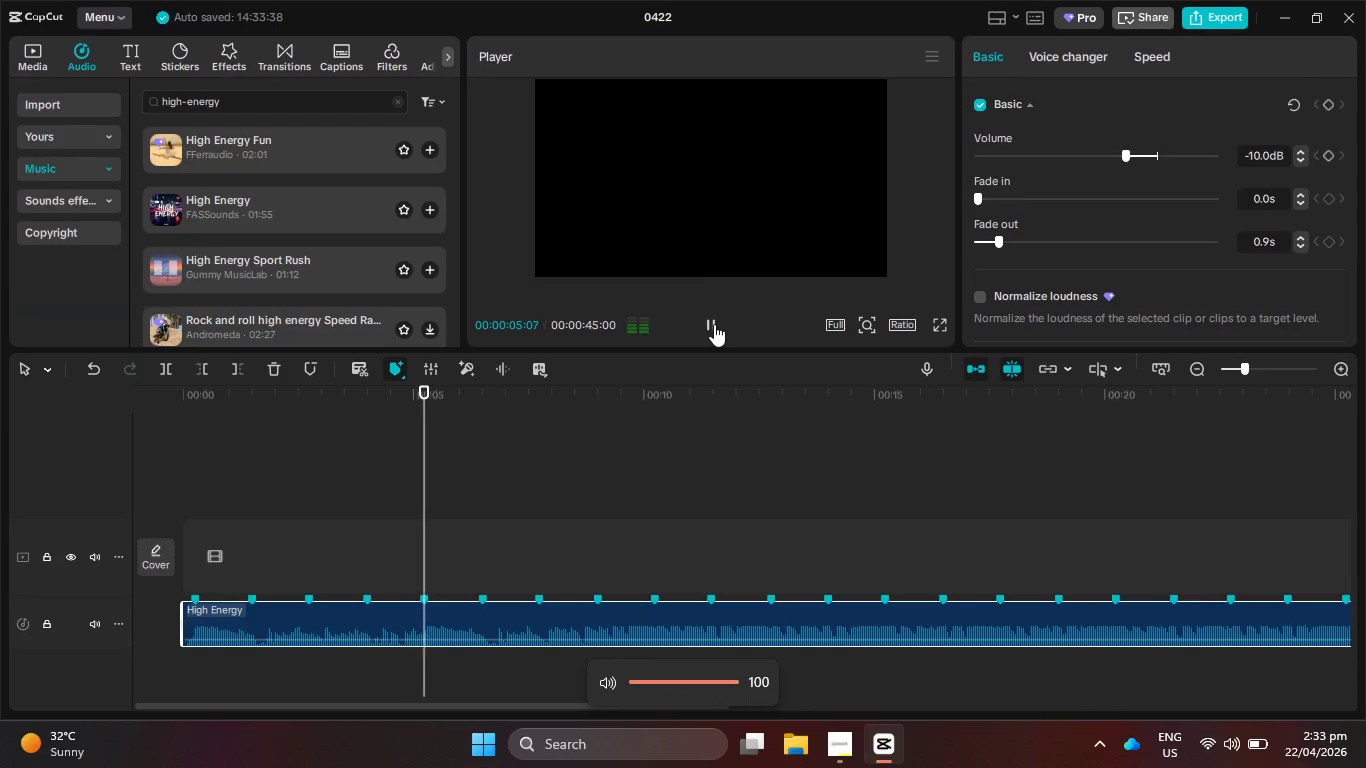 
key(VolumeUp)
 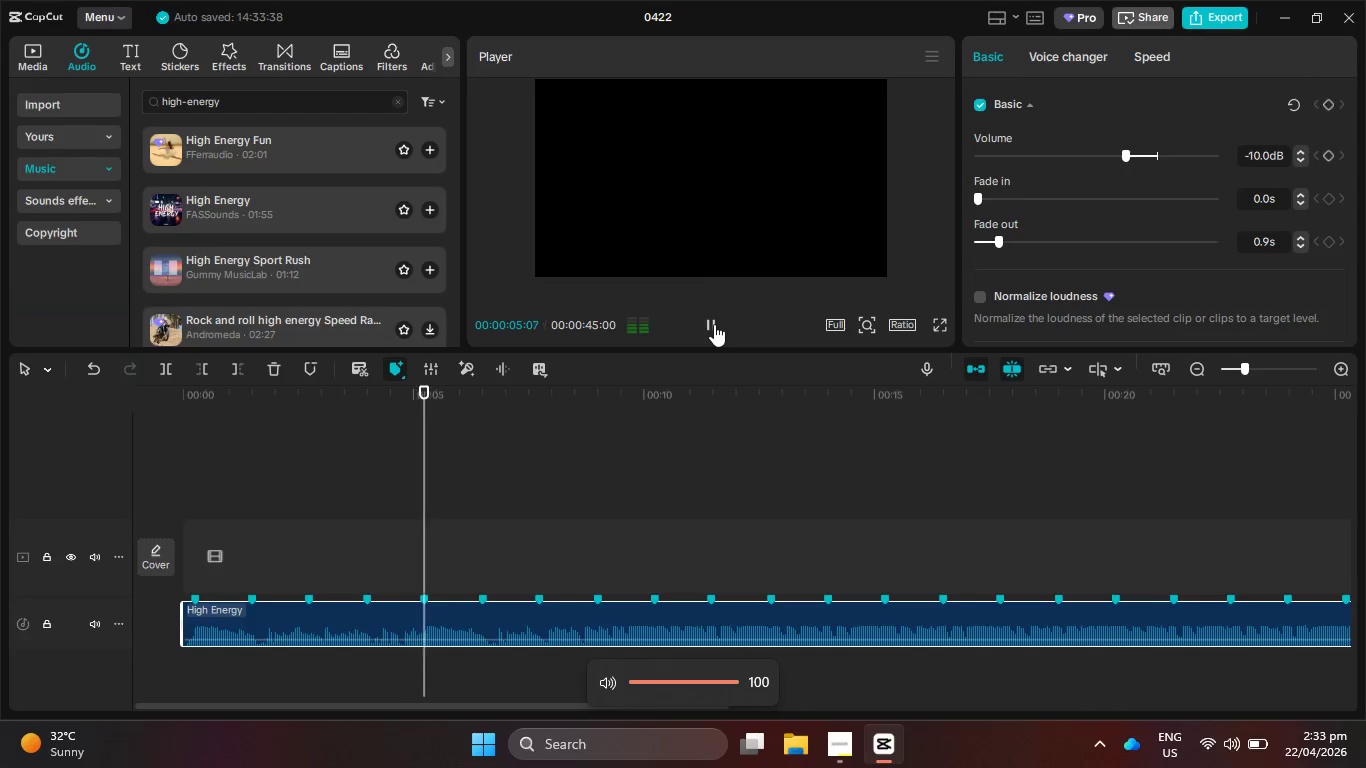 
key(VolumeUp)
 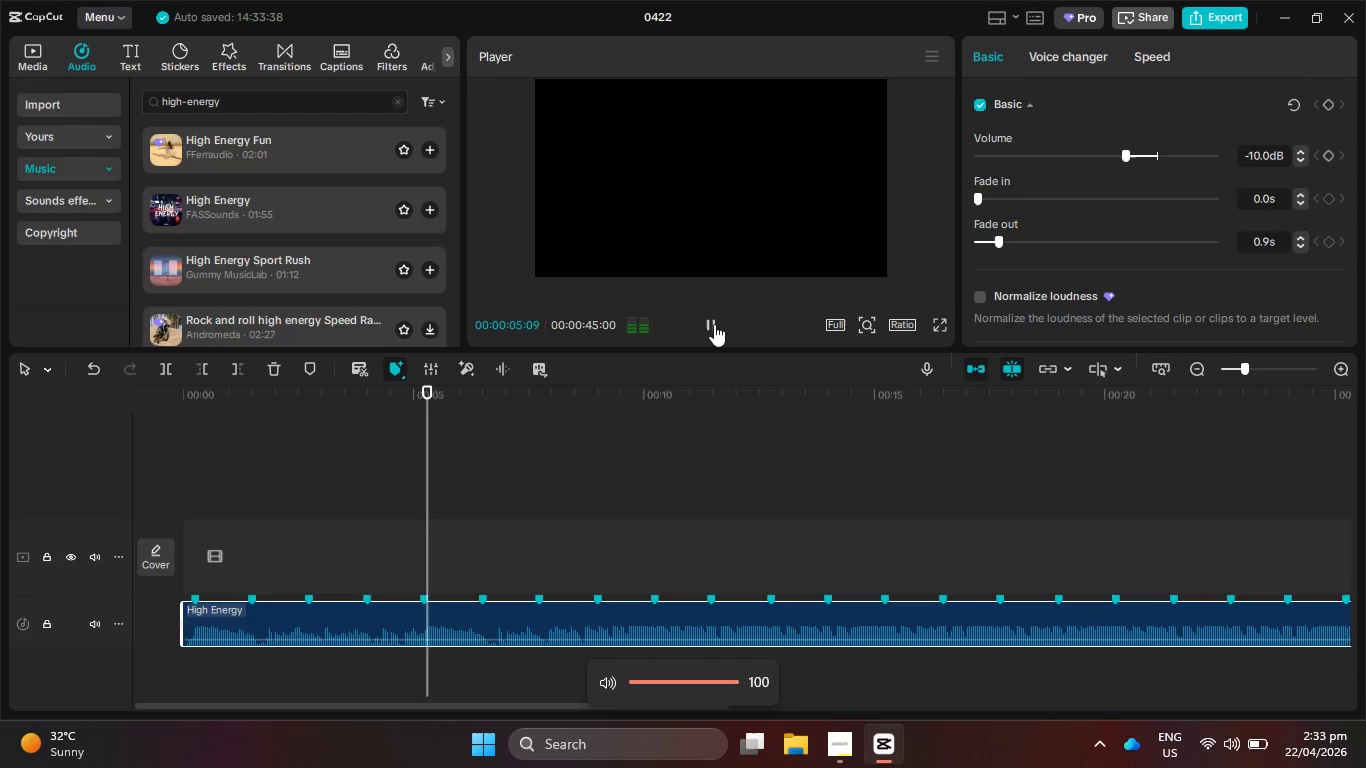 
key(VolumeUp)
 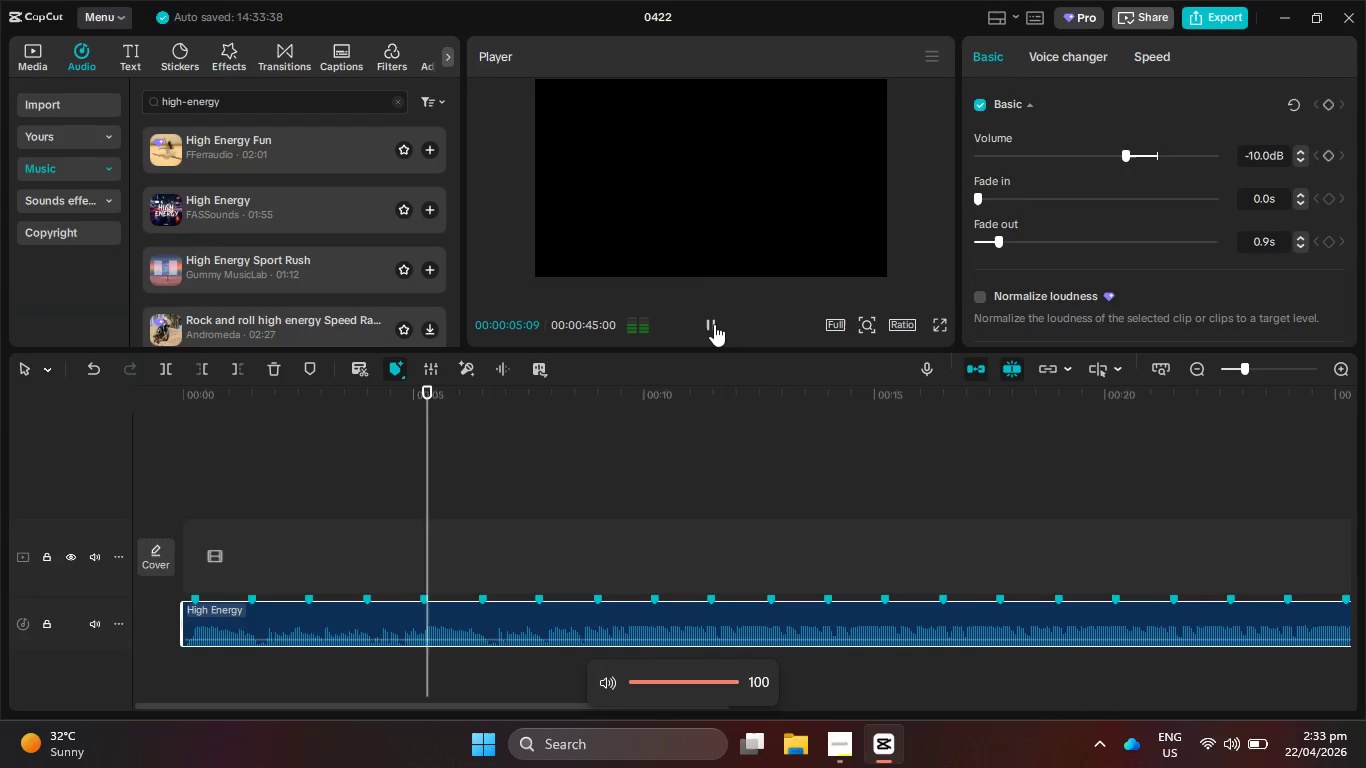 
key(VolumeUp)
 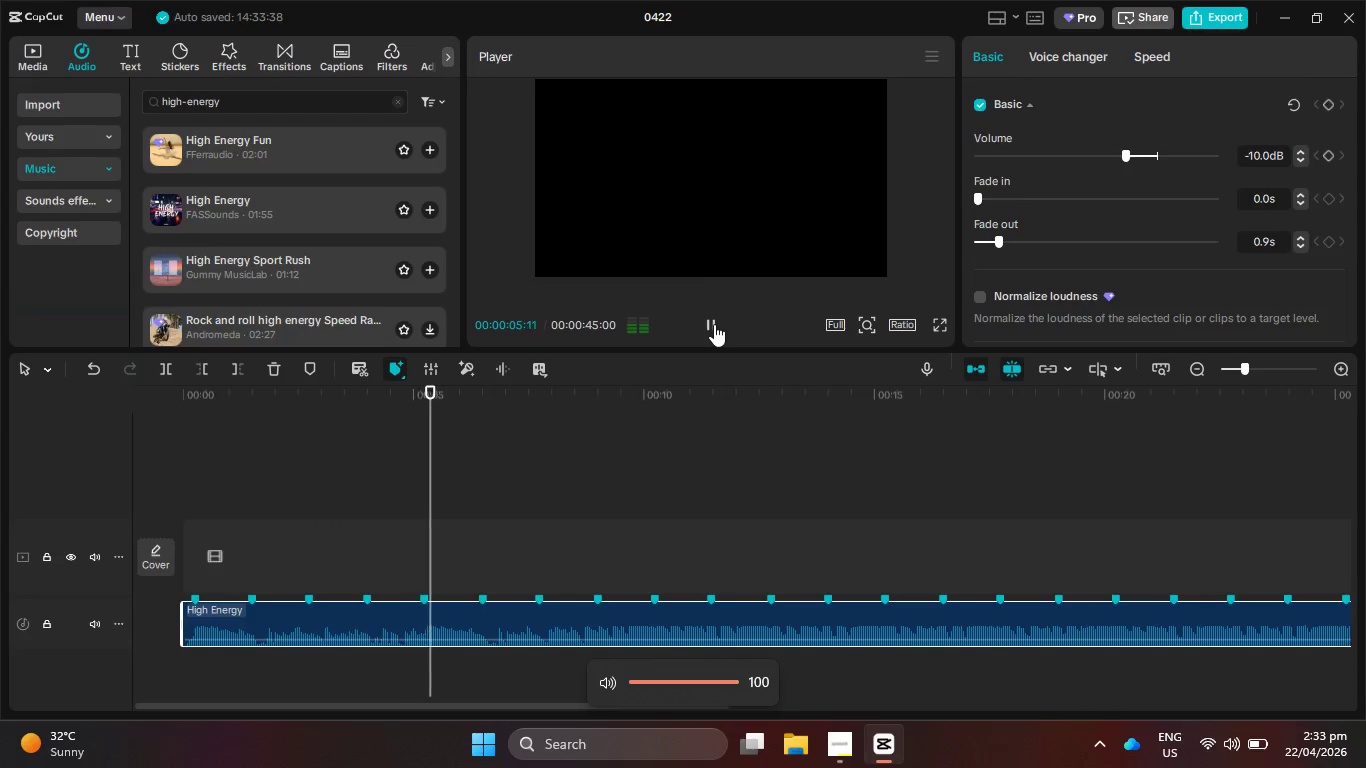 
key(VolumeUp)
 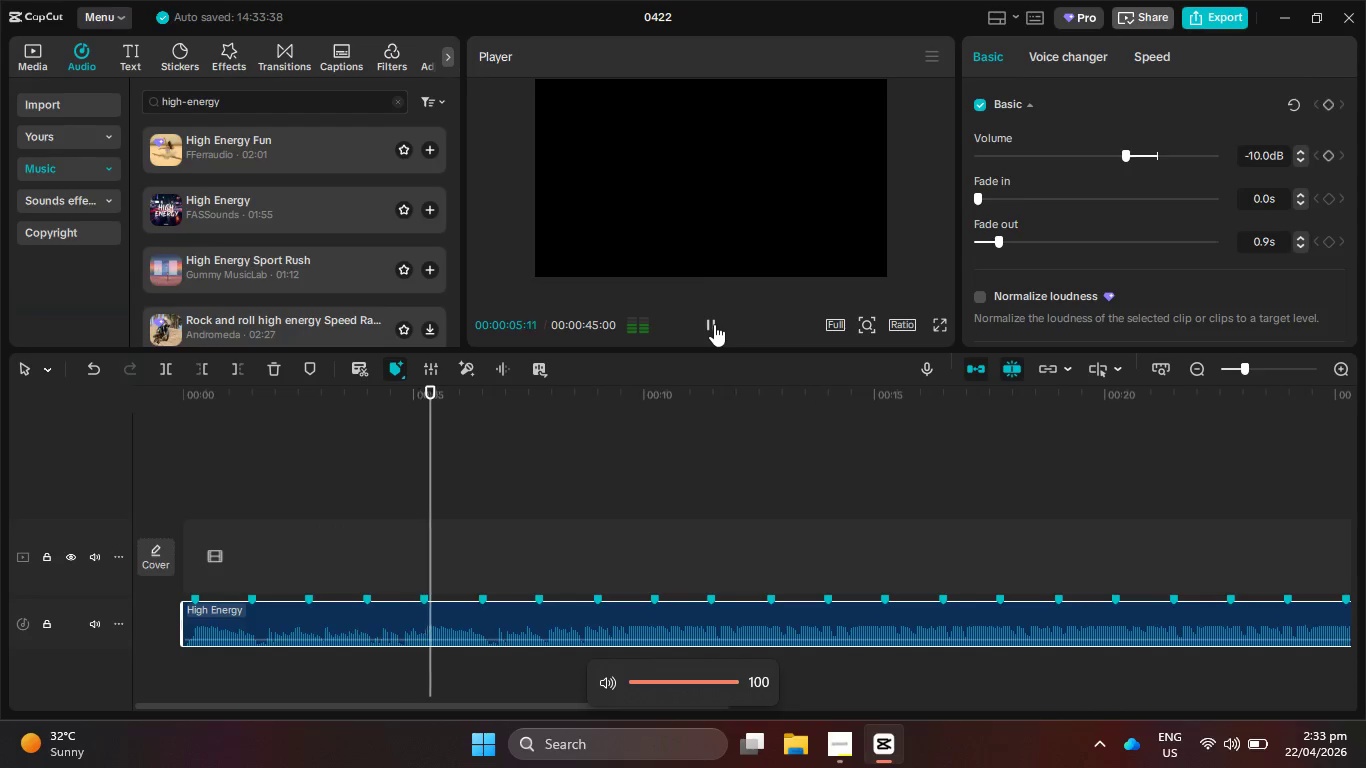 
key(VolumeUp)
 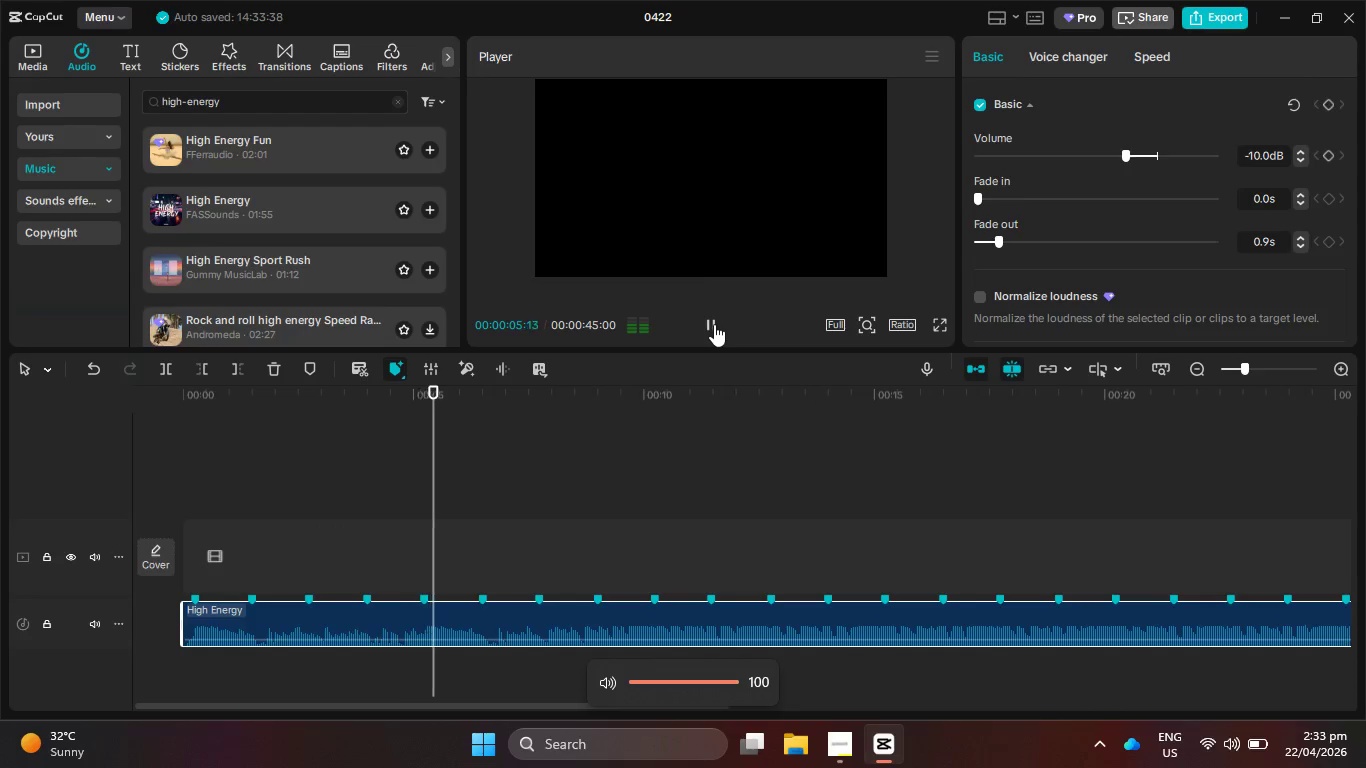 
key(VolumeUp)
 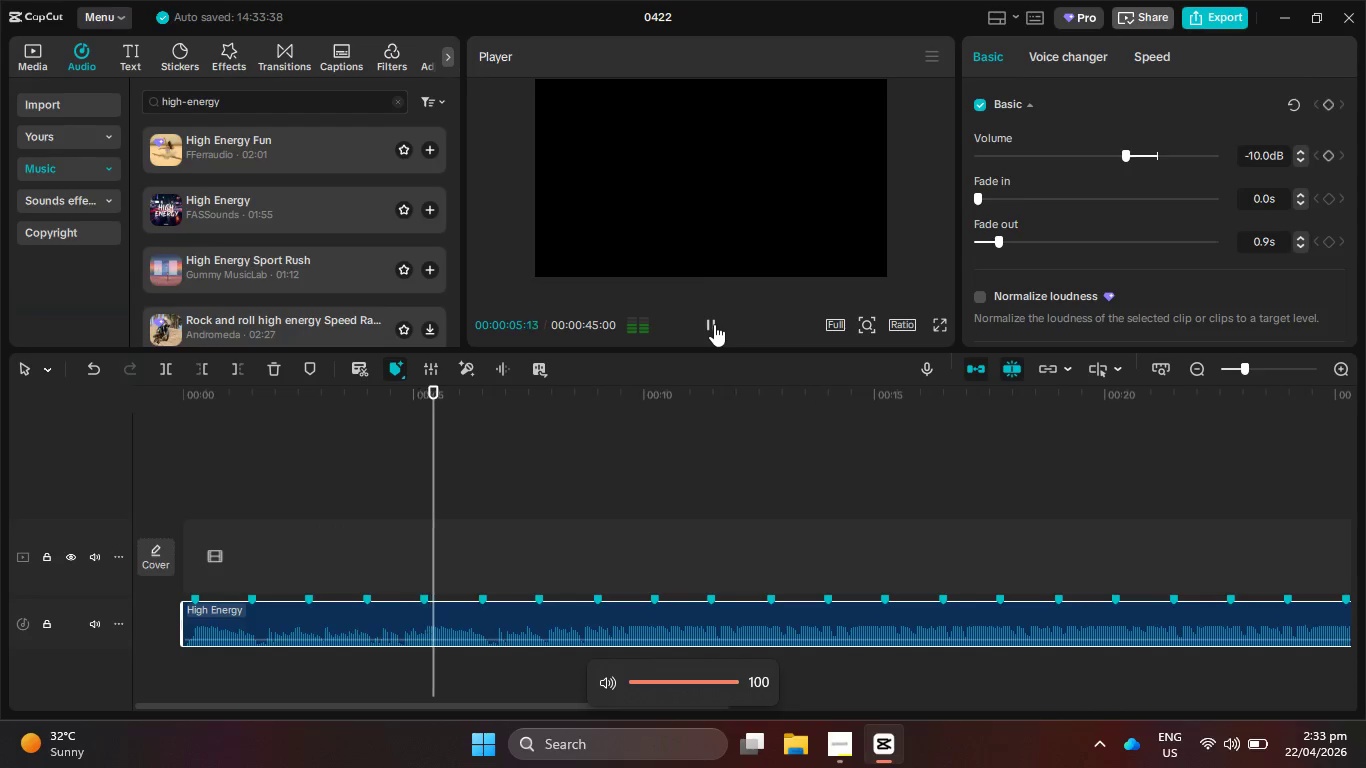 
key(VolumeUp)
 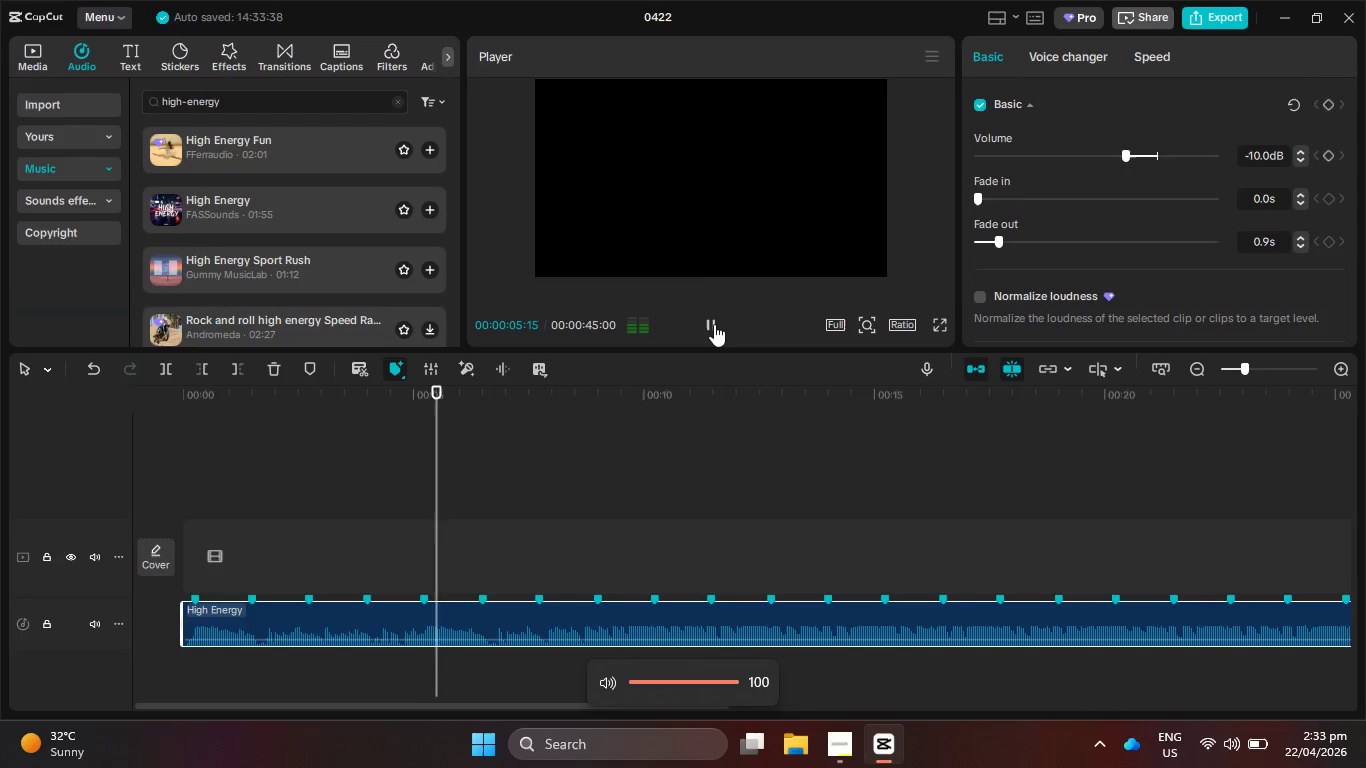 
key(VolumeUp)
 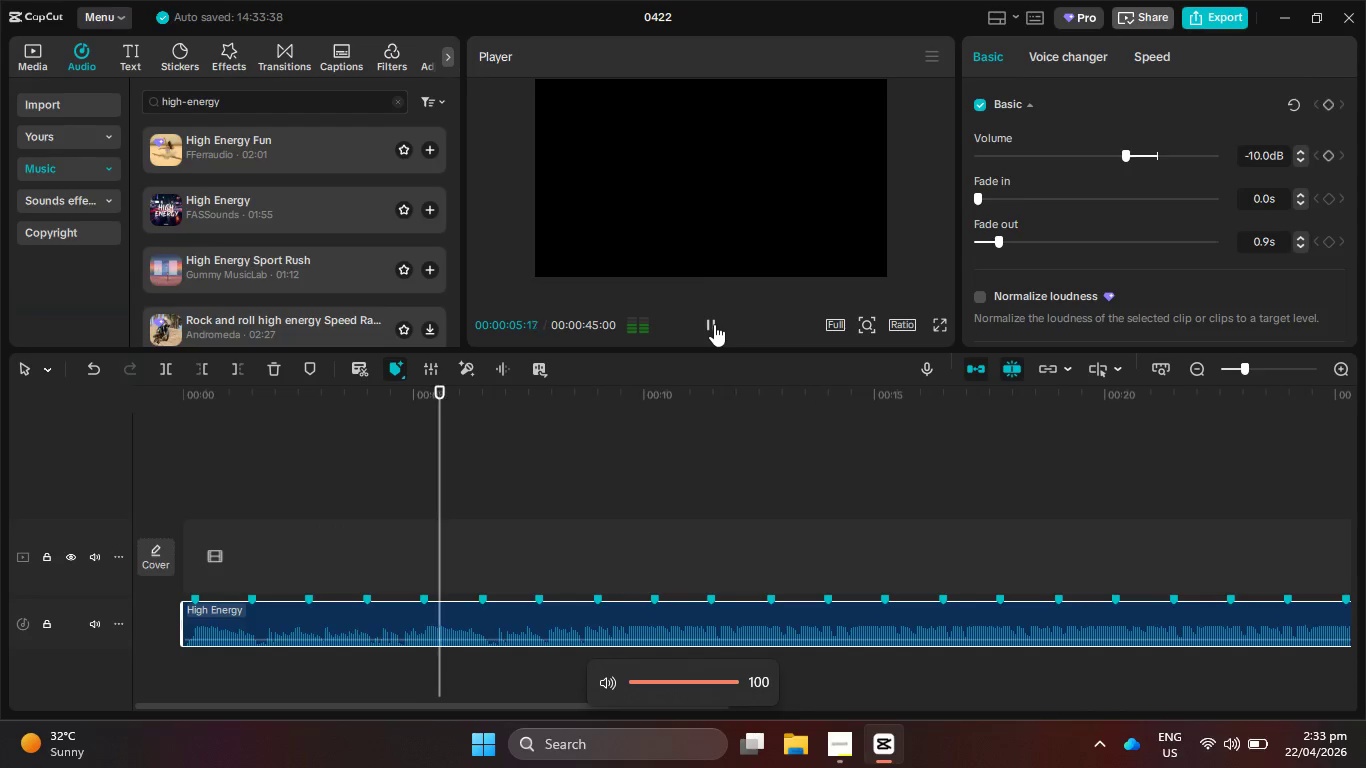 
hold_key(key=VolumeUp, duration=2.58)
 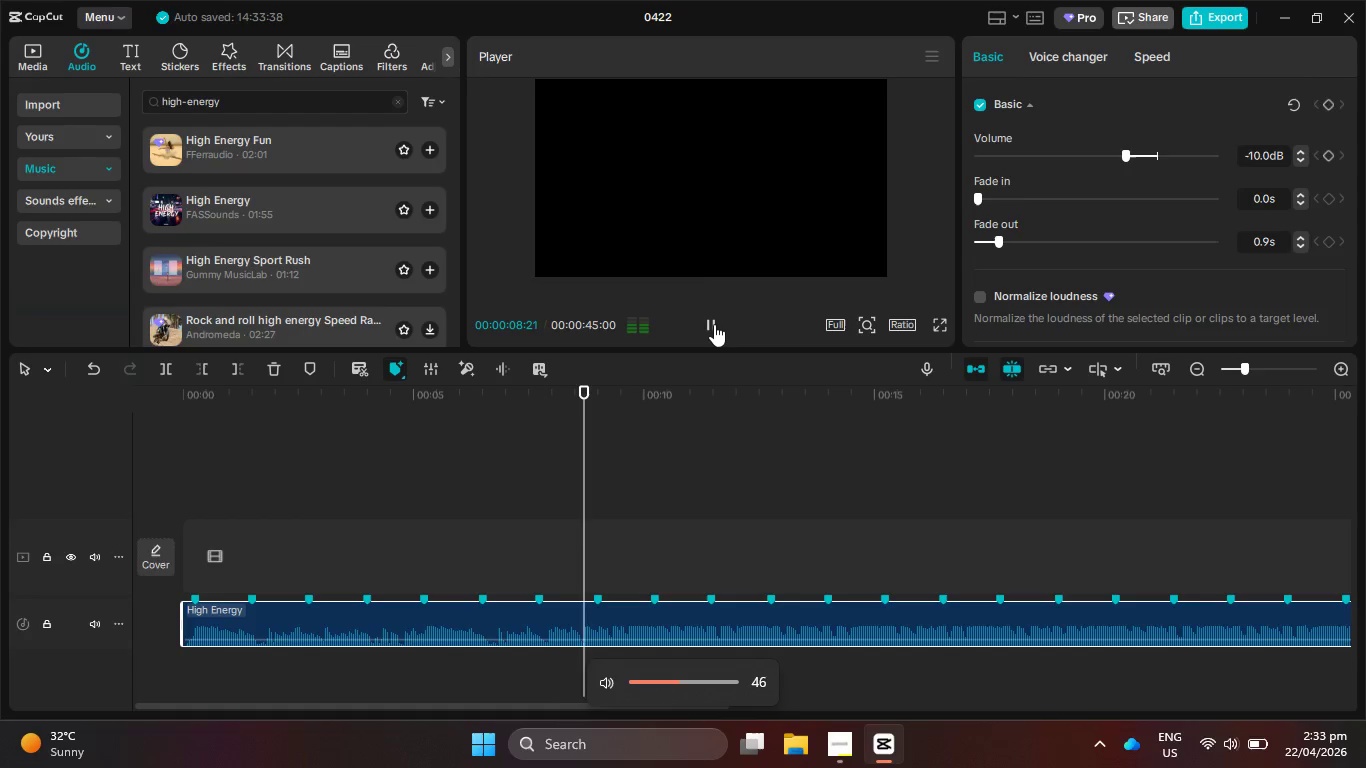 
key(VolumeDown)
 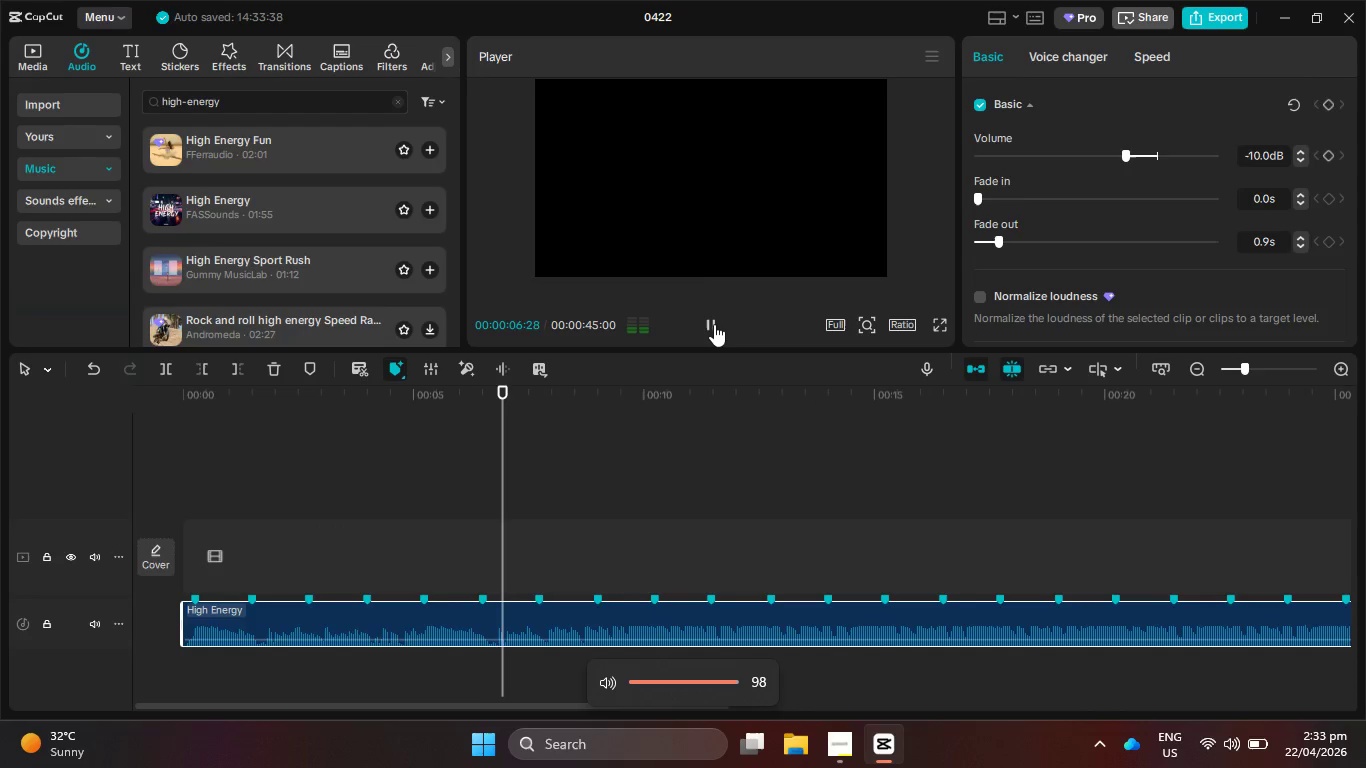 
key(VolumeDown)
 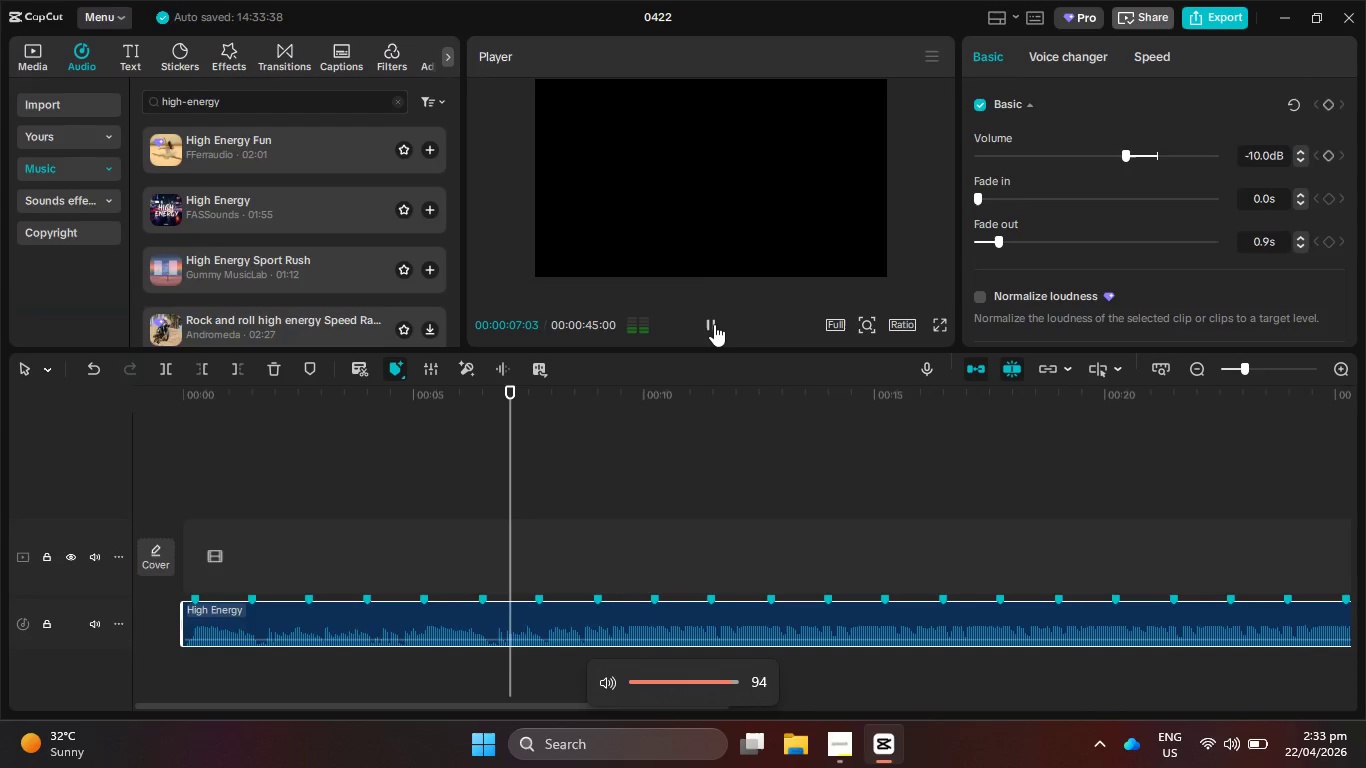 
key(VolumeDown)
 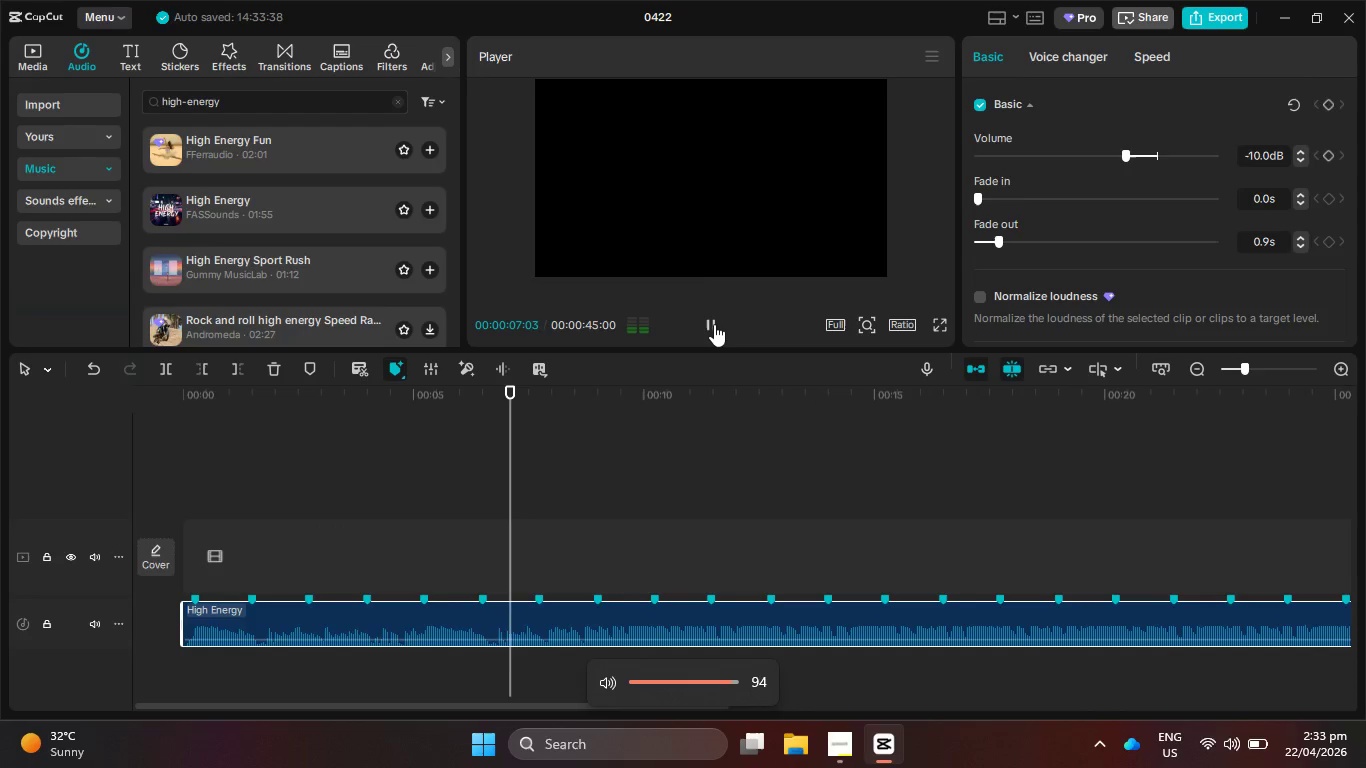 
key(VolumeDown)
 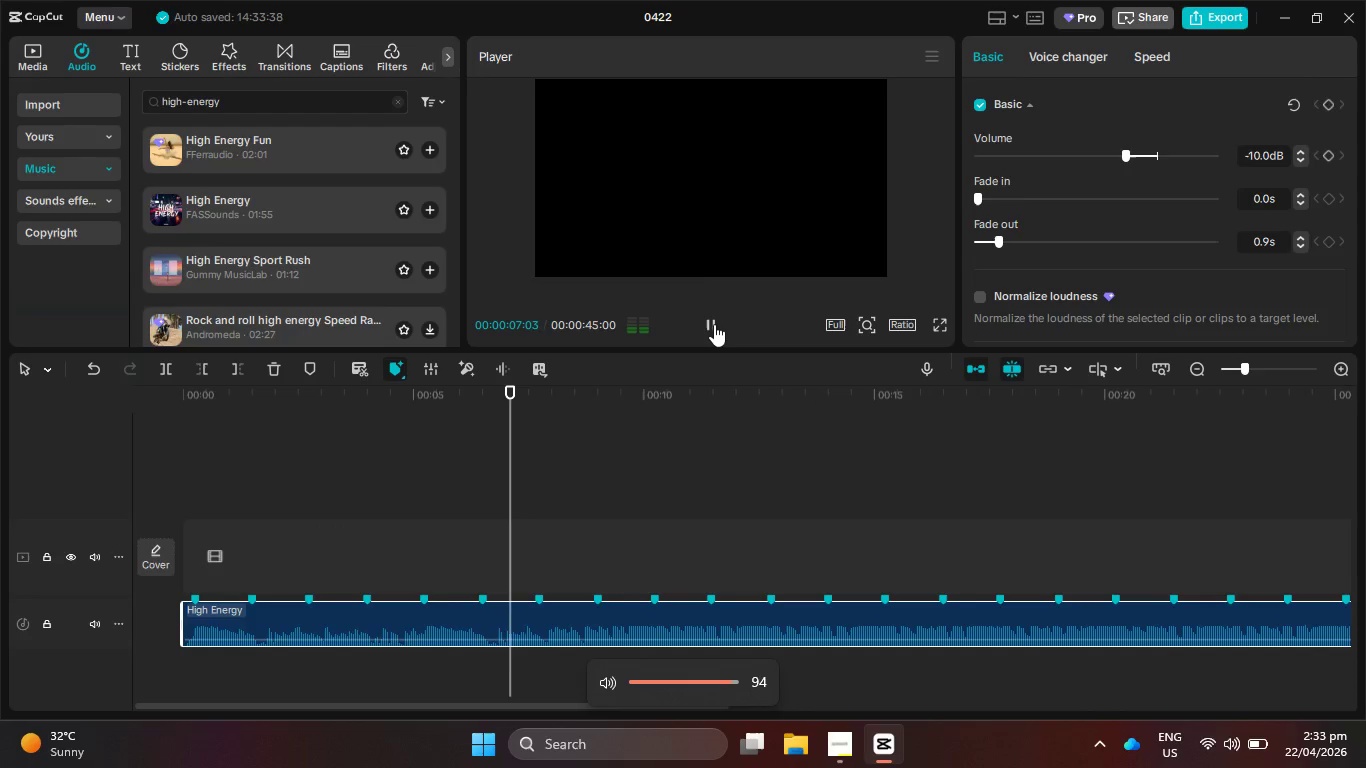 
key(VolumeDown)
 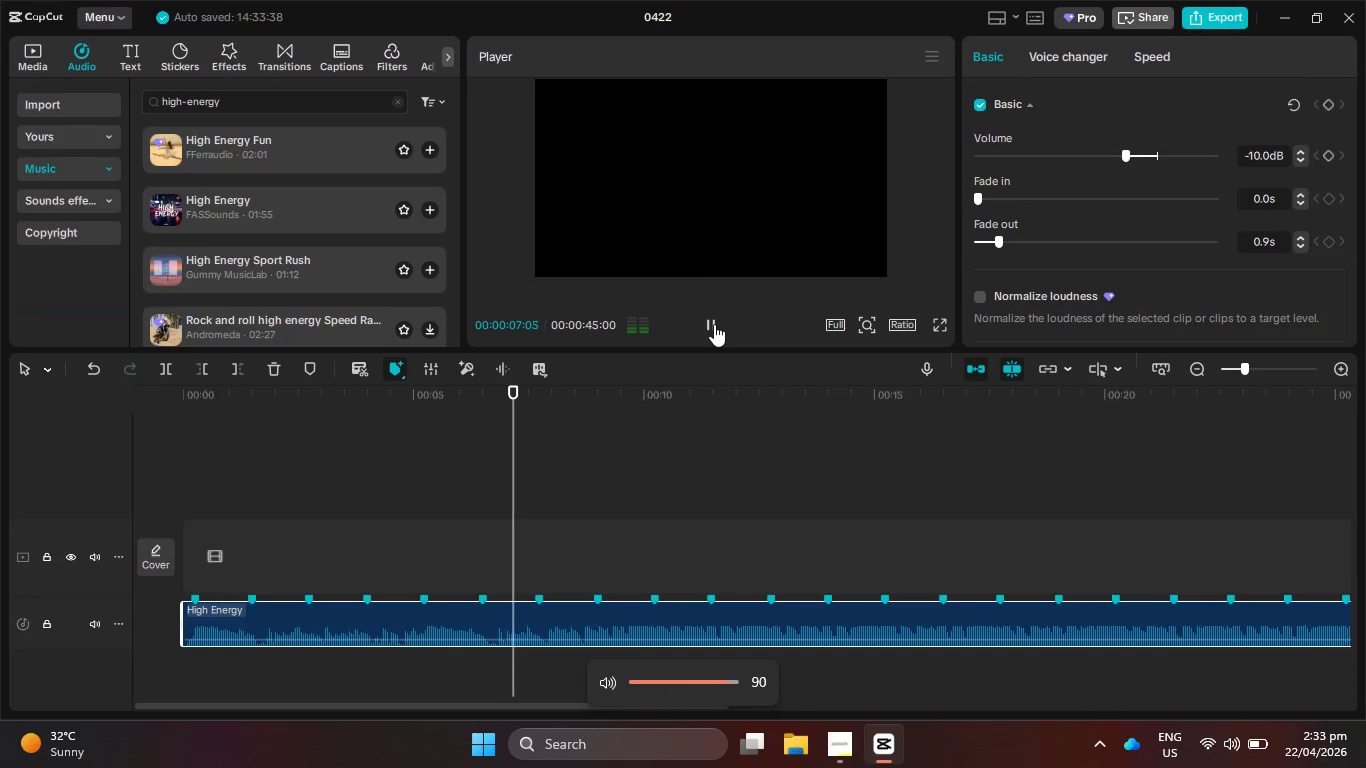 
key(VolumeDown)
 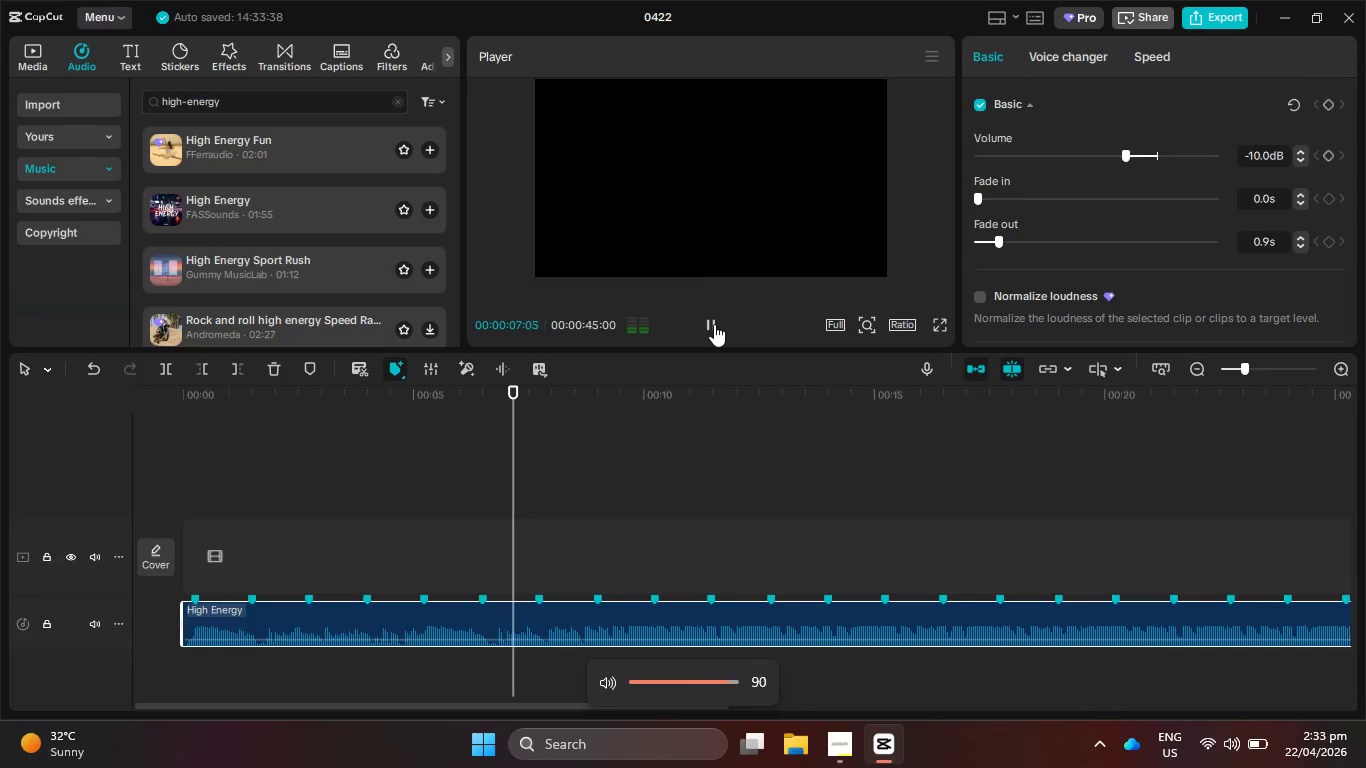 
key(VolumeDown)
 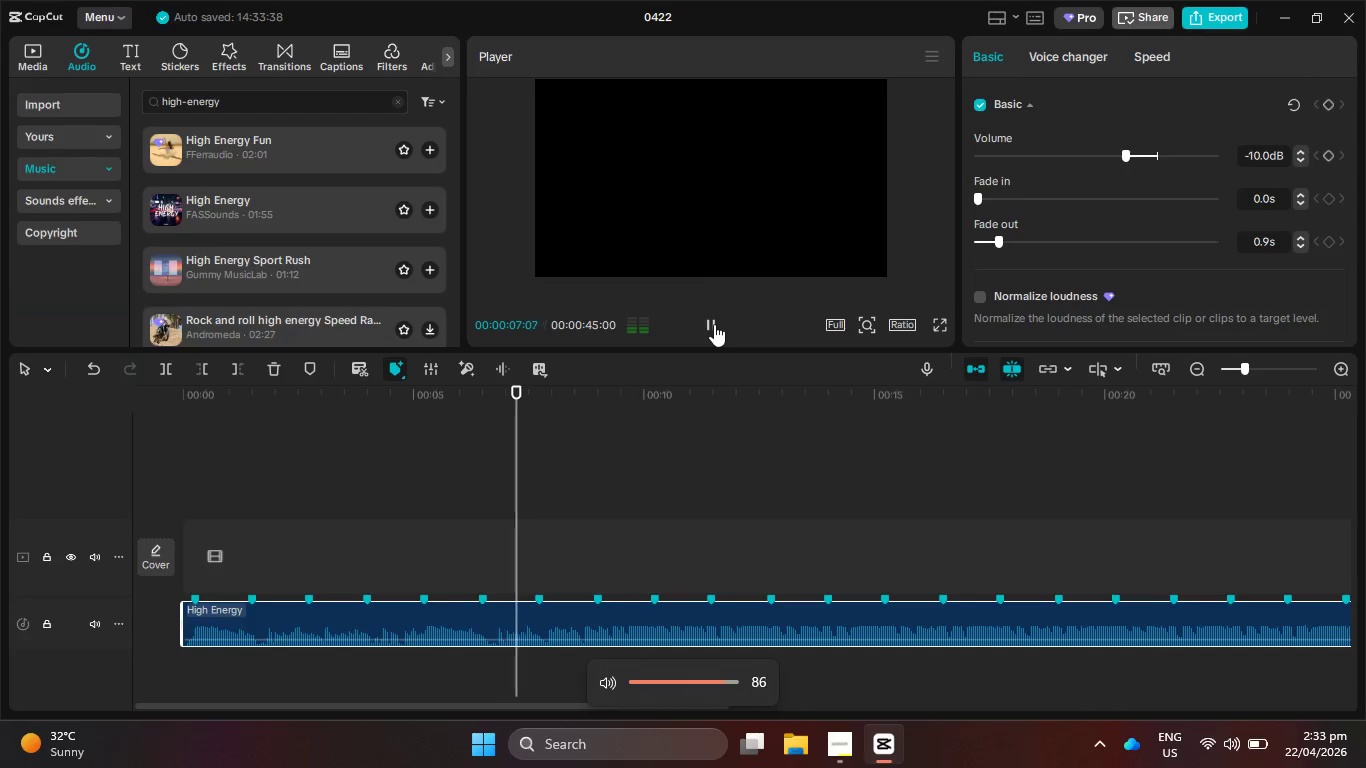 
key(VolumeDown)
 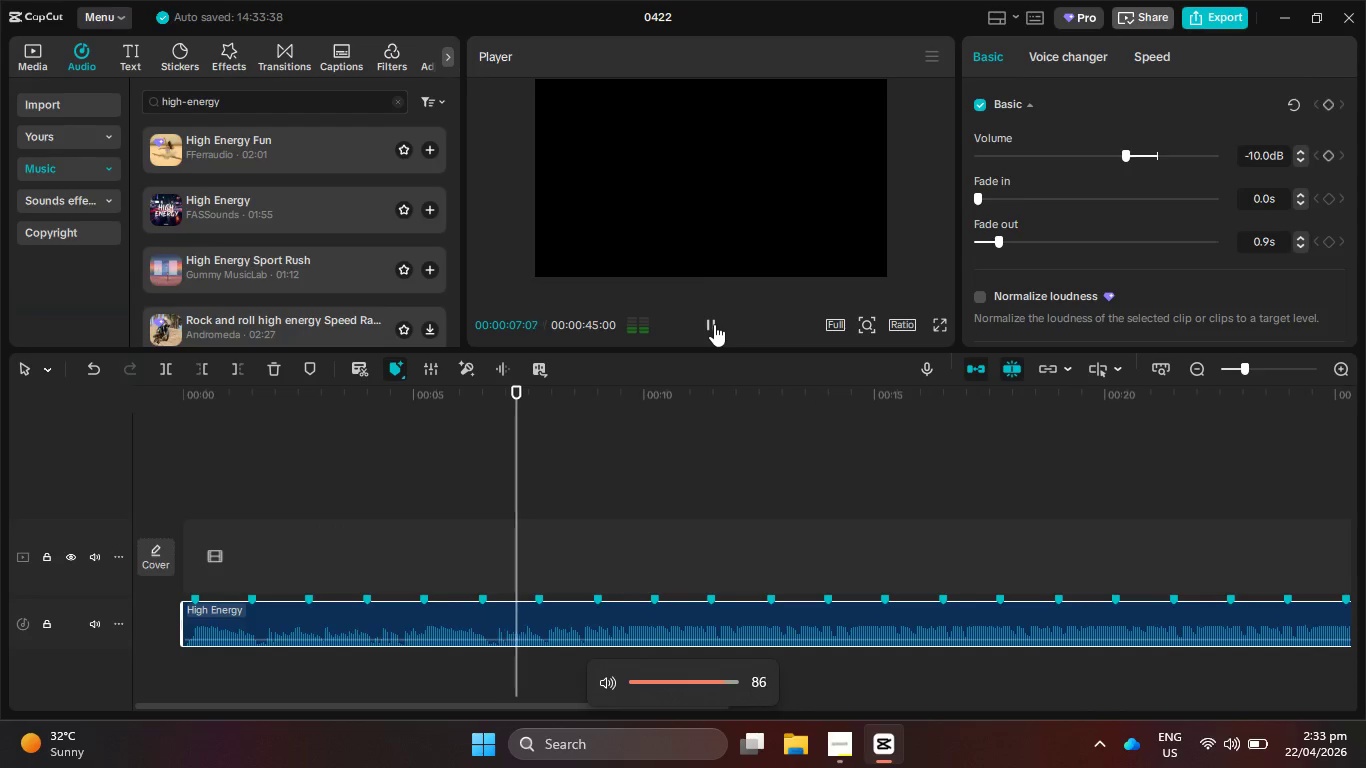 
key(VolumeDown)
 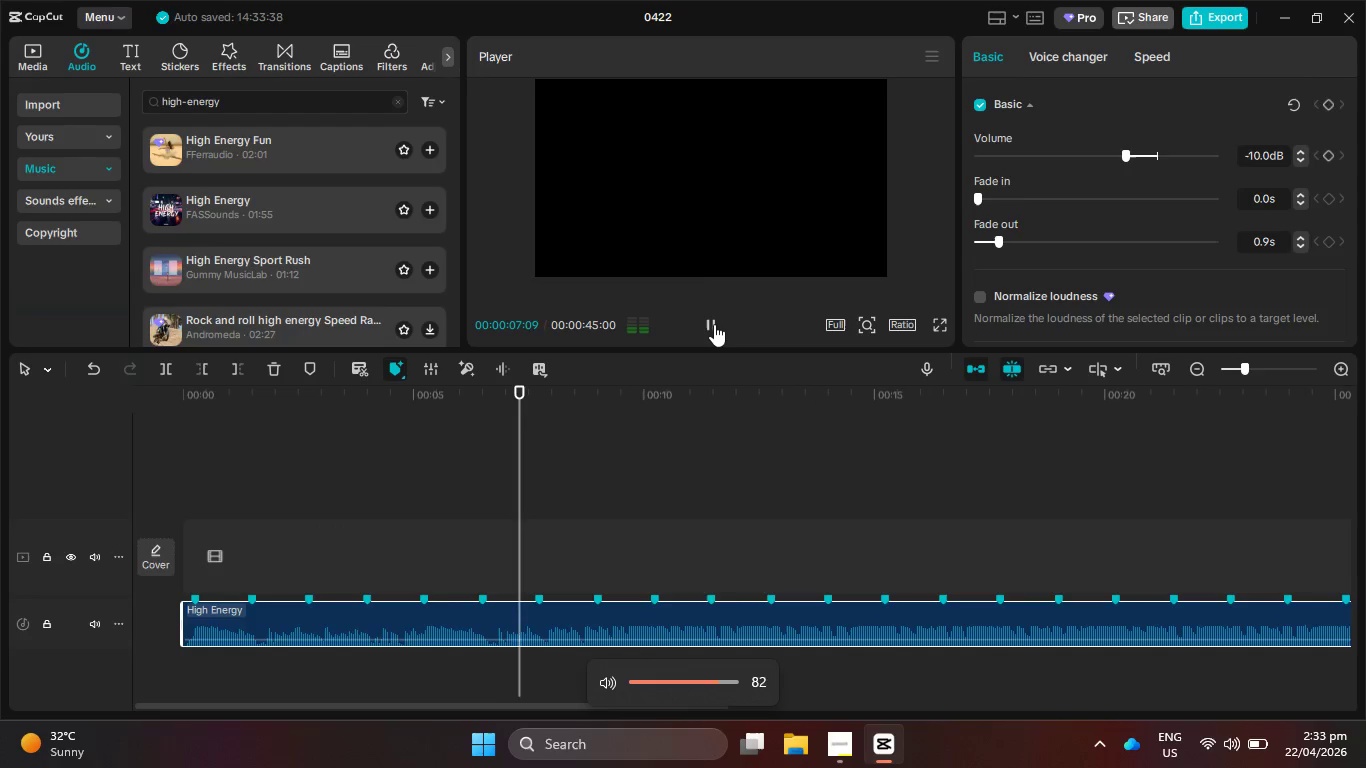 
key(VolumeDown)
 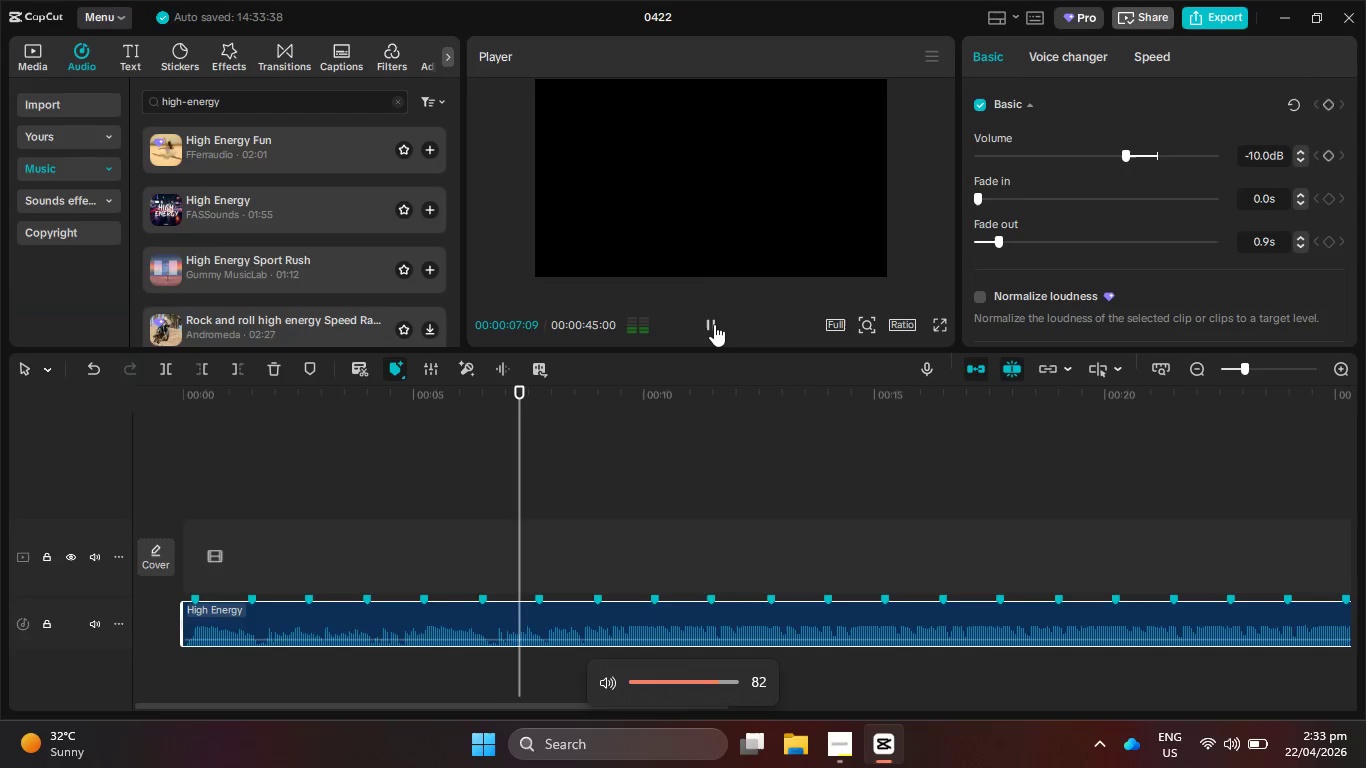 
key(VolumeDown)
 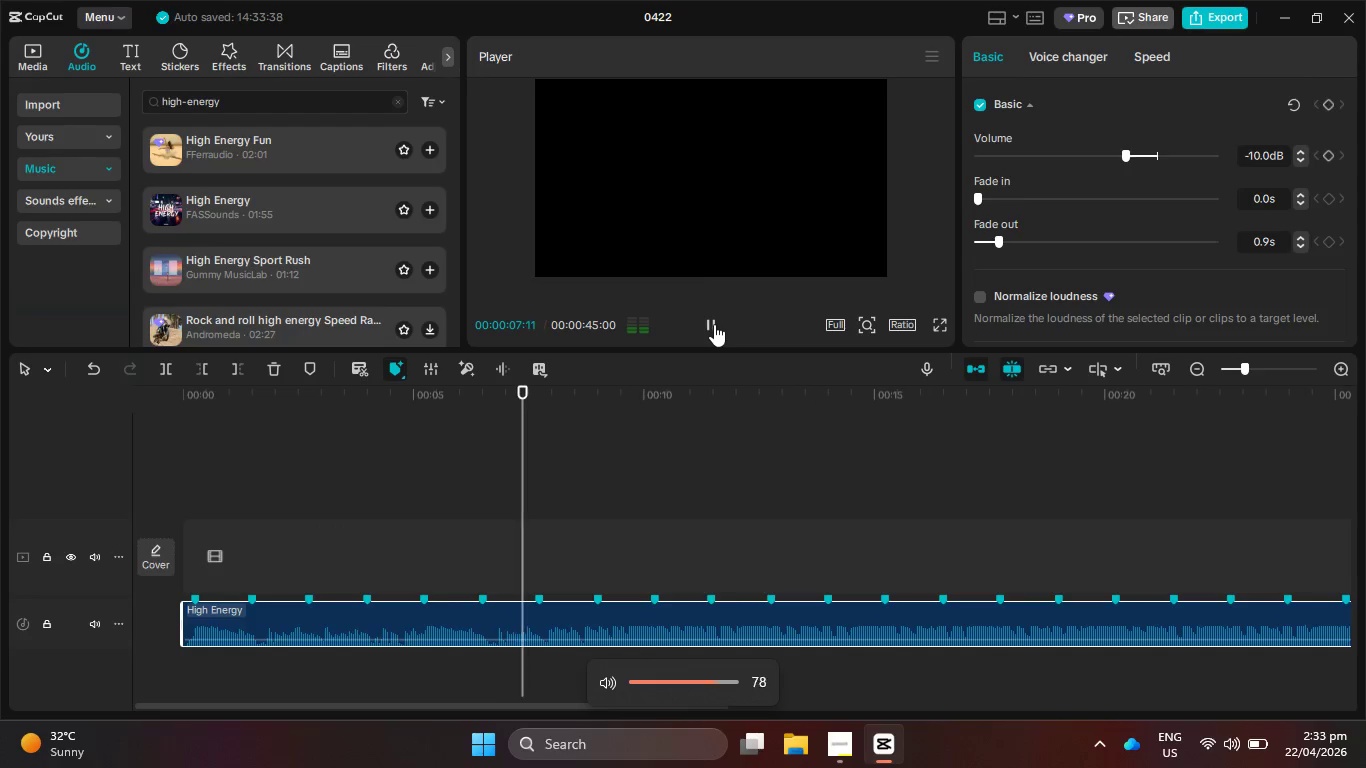 
key(VolumeDown)
 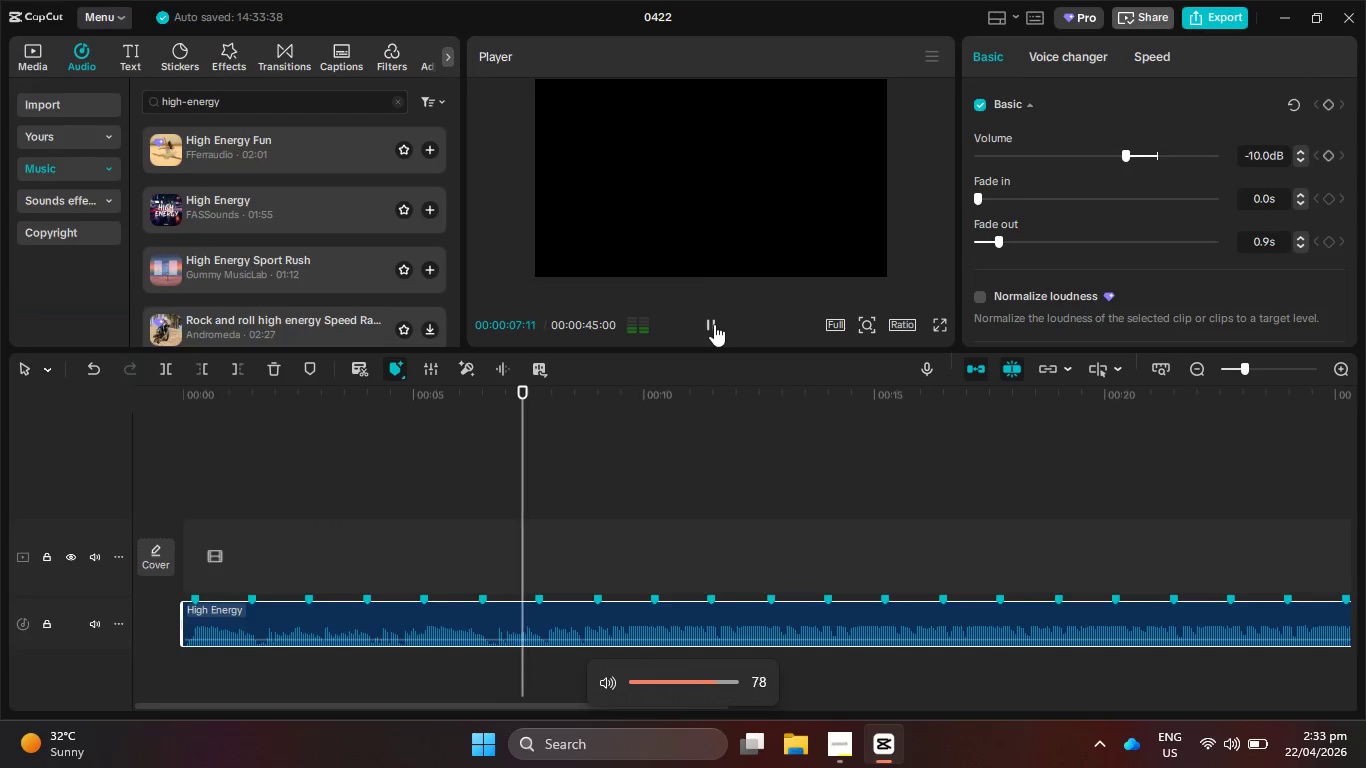 
key(VolumeDown)
 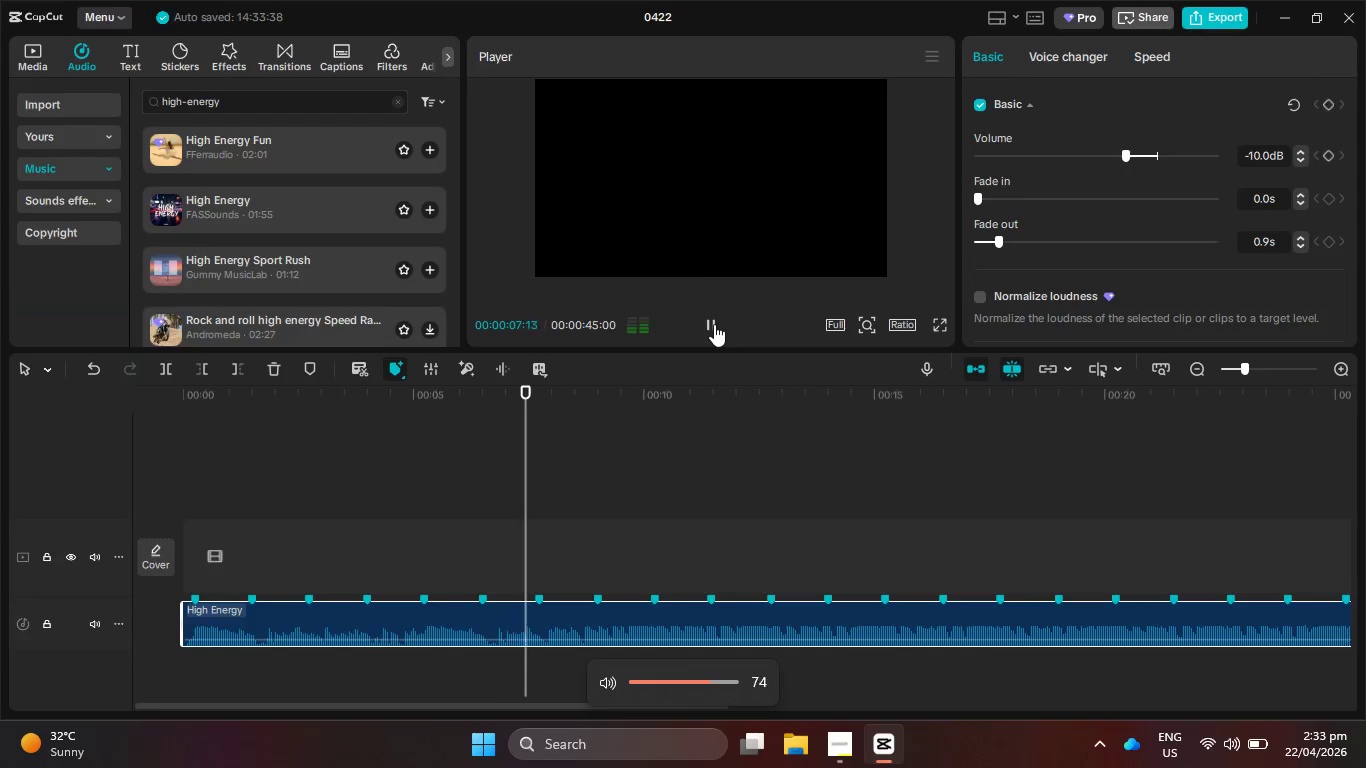 
key(VolumeDown)
 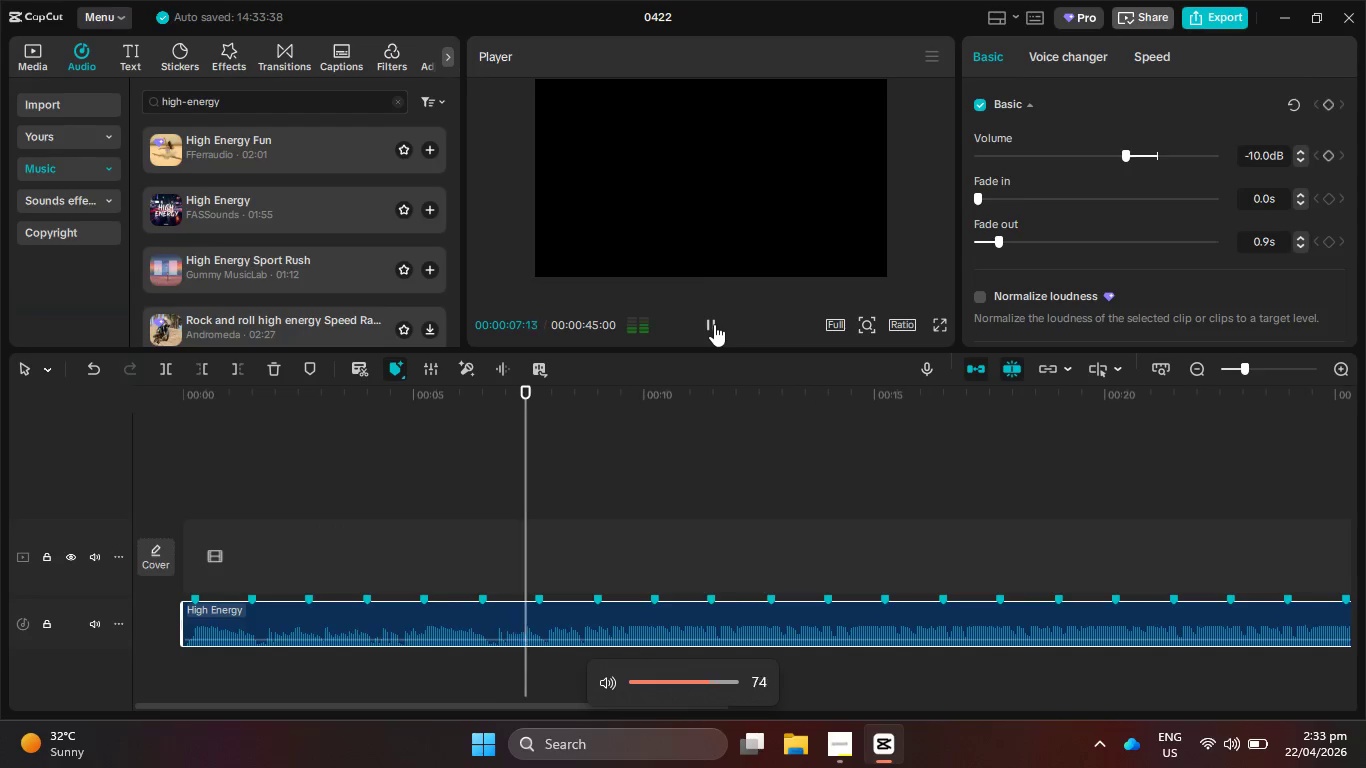 
key(VolumeDown)
 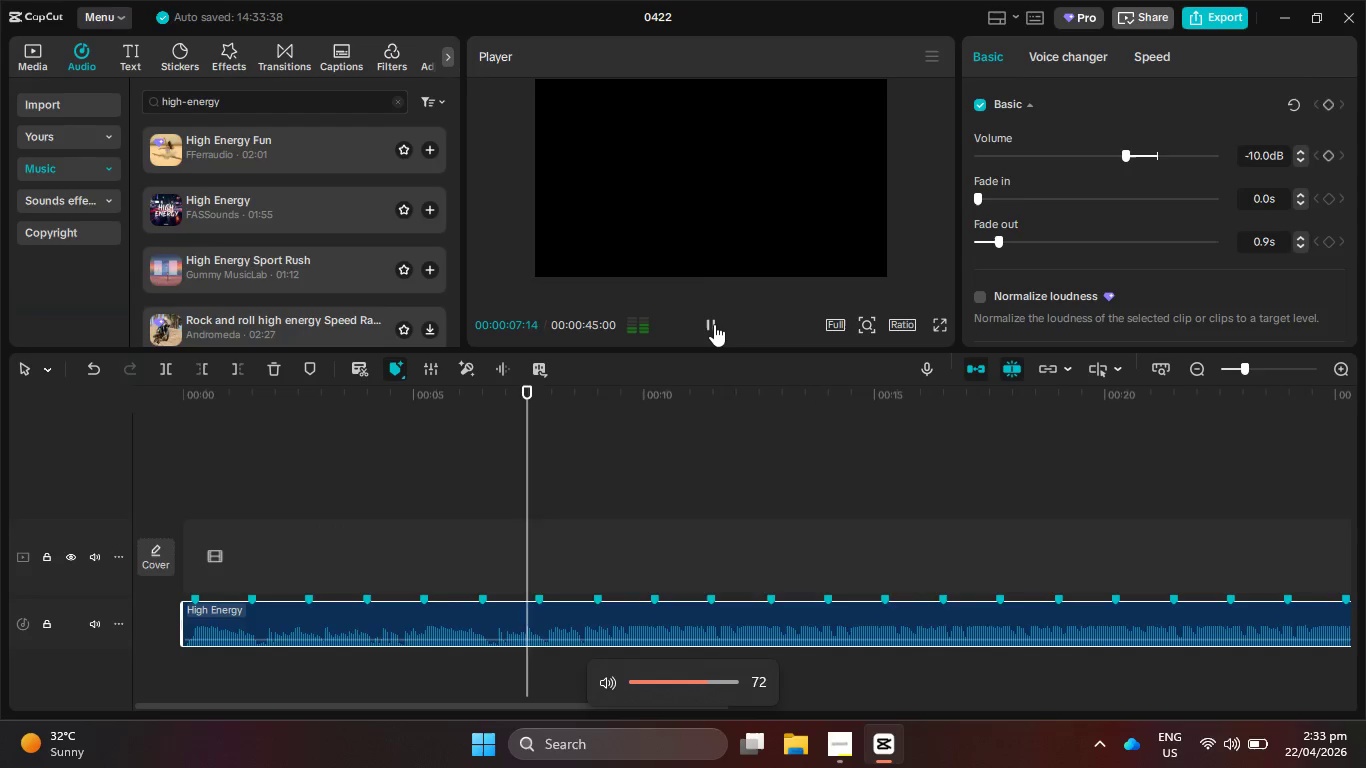 
key(VolumeDown)
 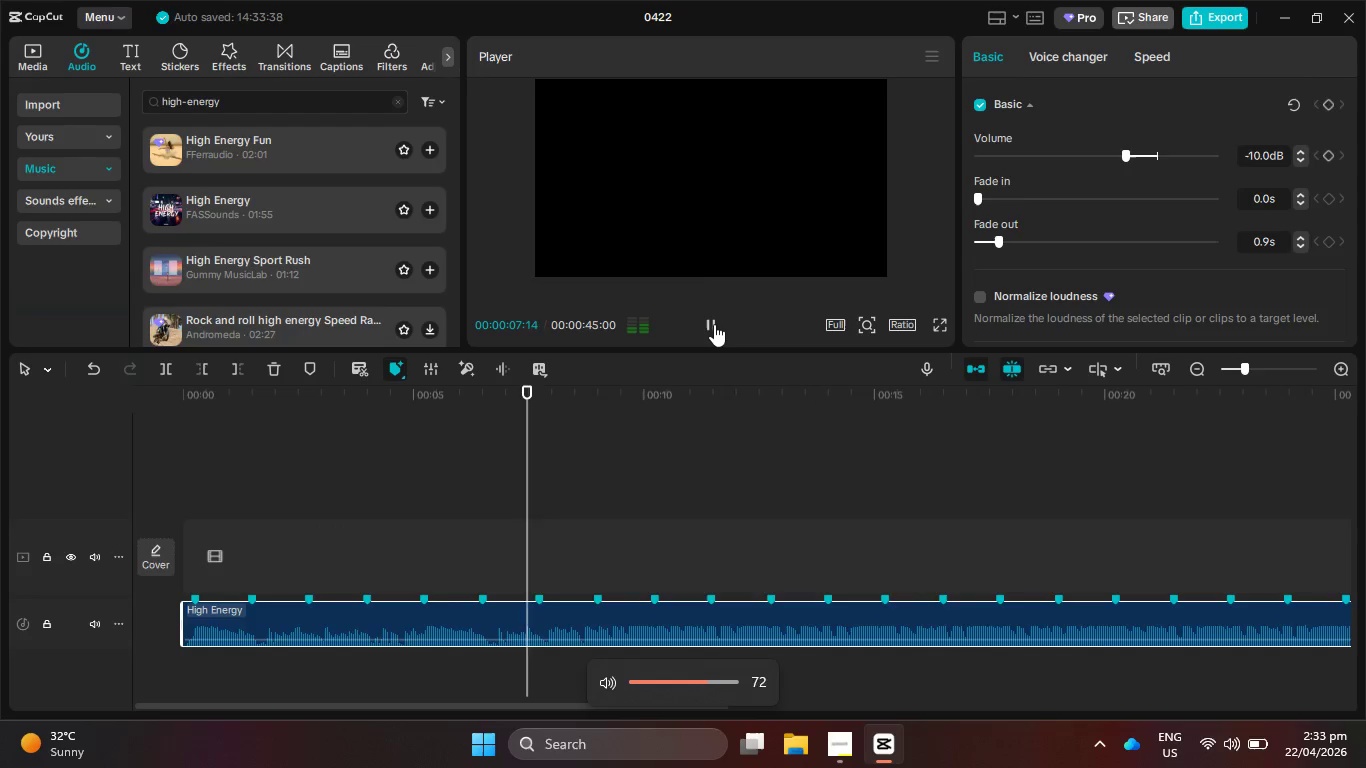 
key(VolumeDown)
 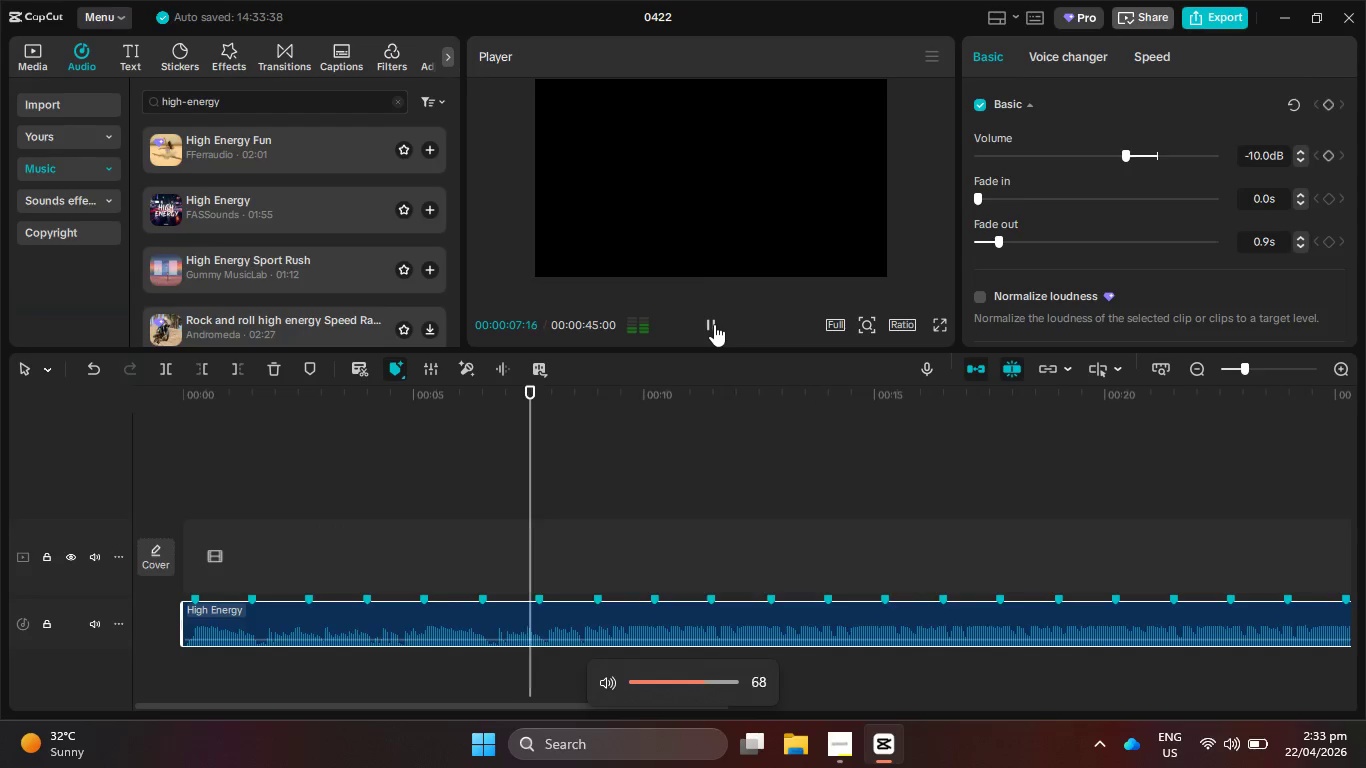 
key(VolumeDown)
 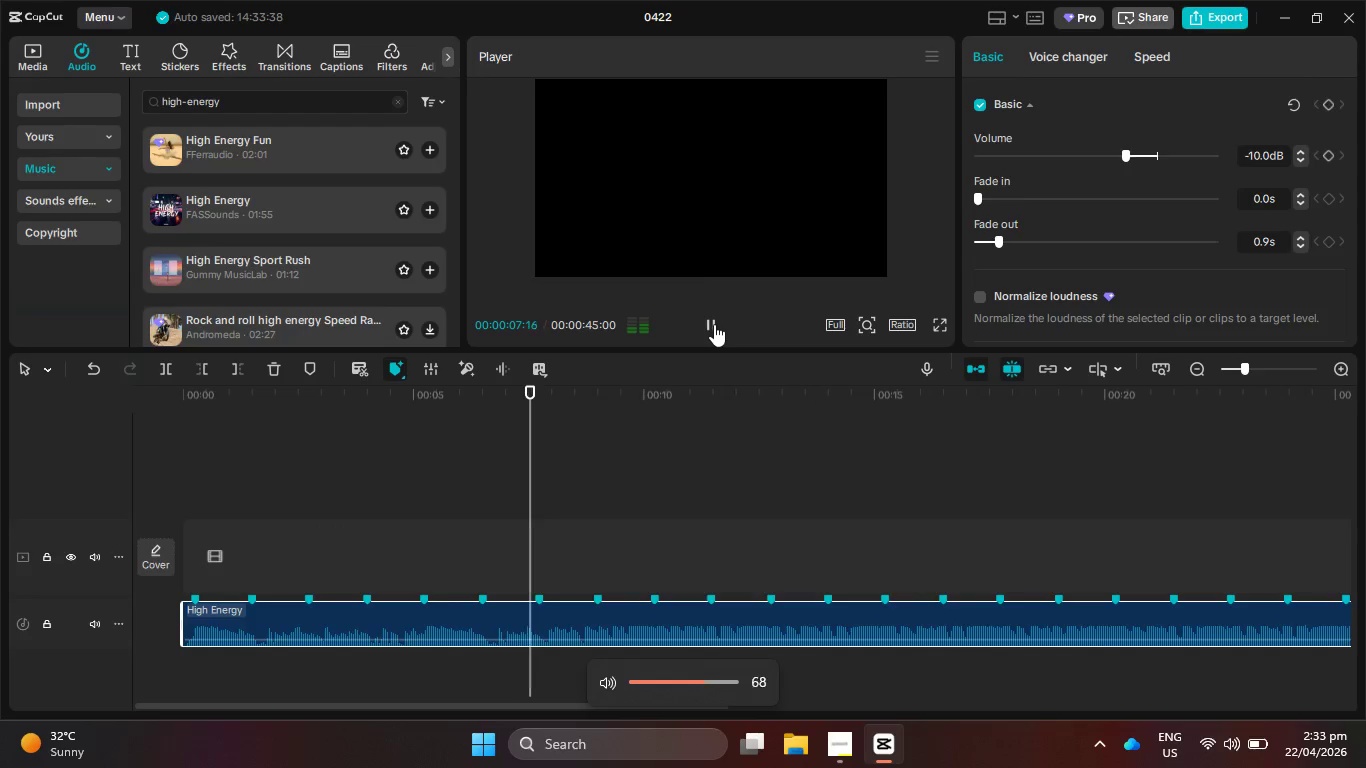 
key(VolumeDown)
 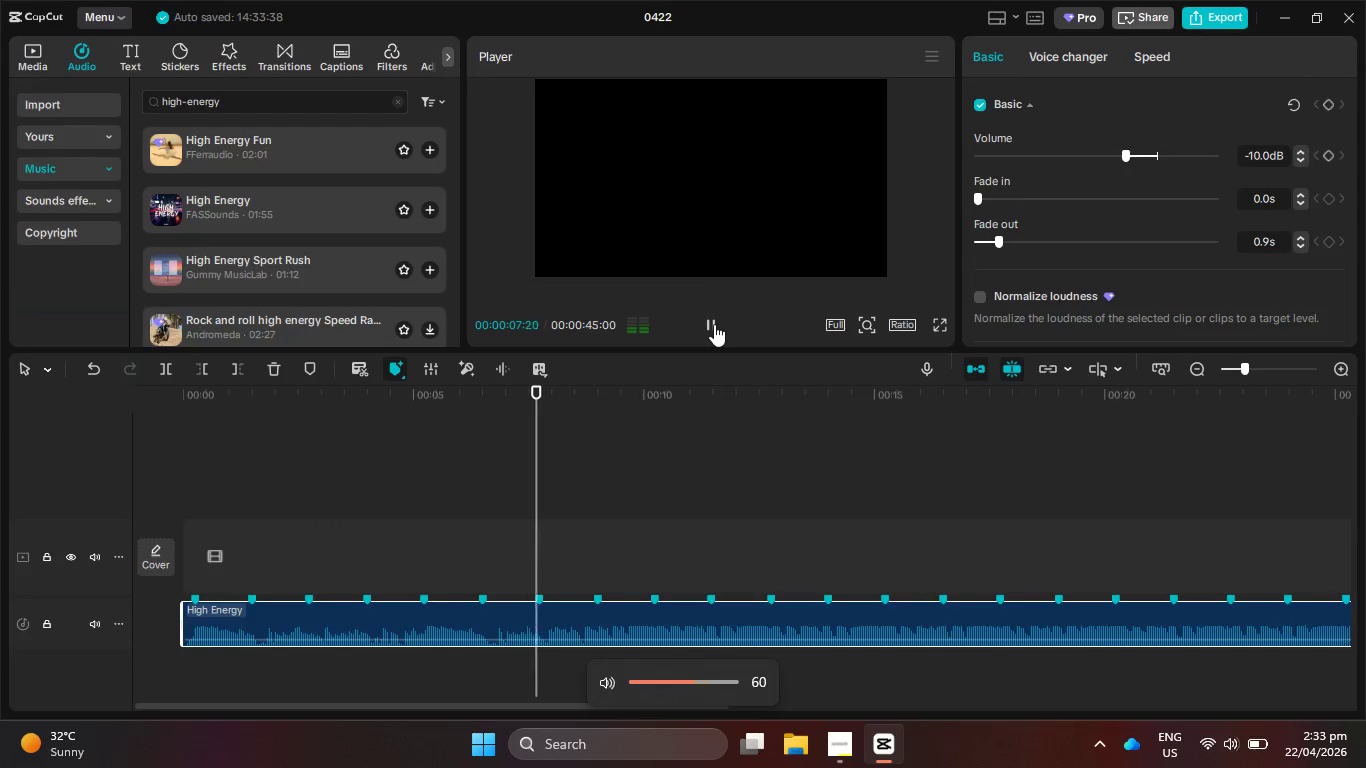 
key(VolumeDown)
 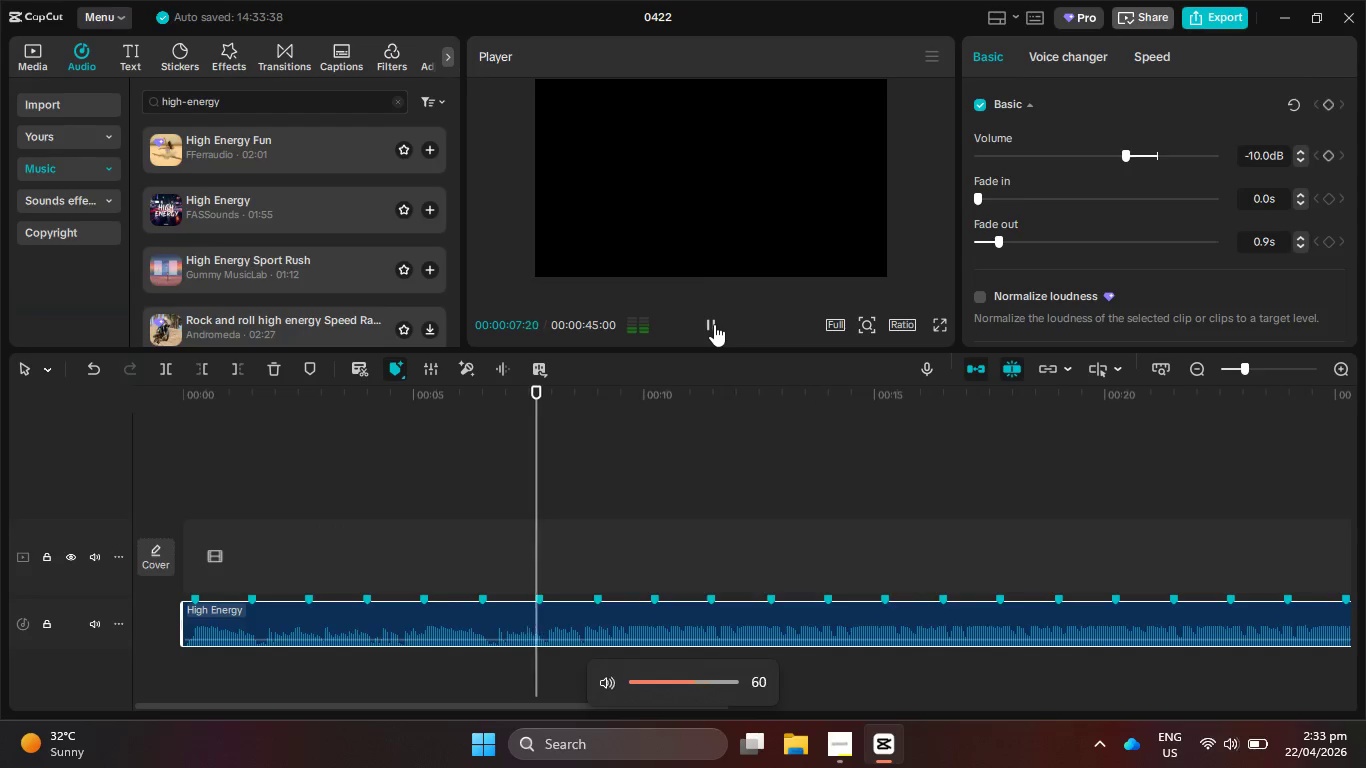 
key(VolumeDown)
 